 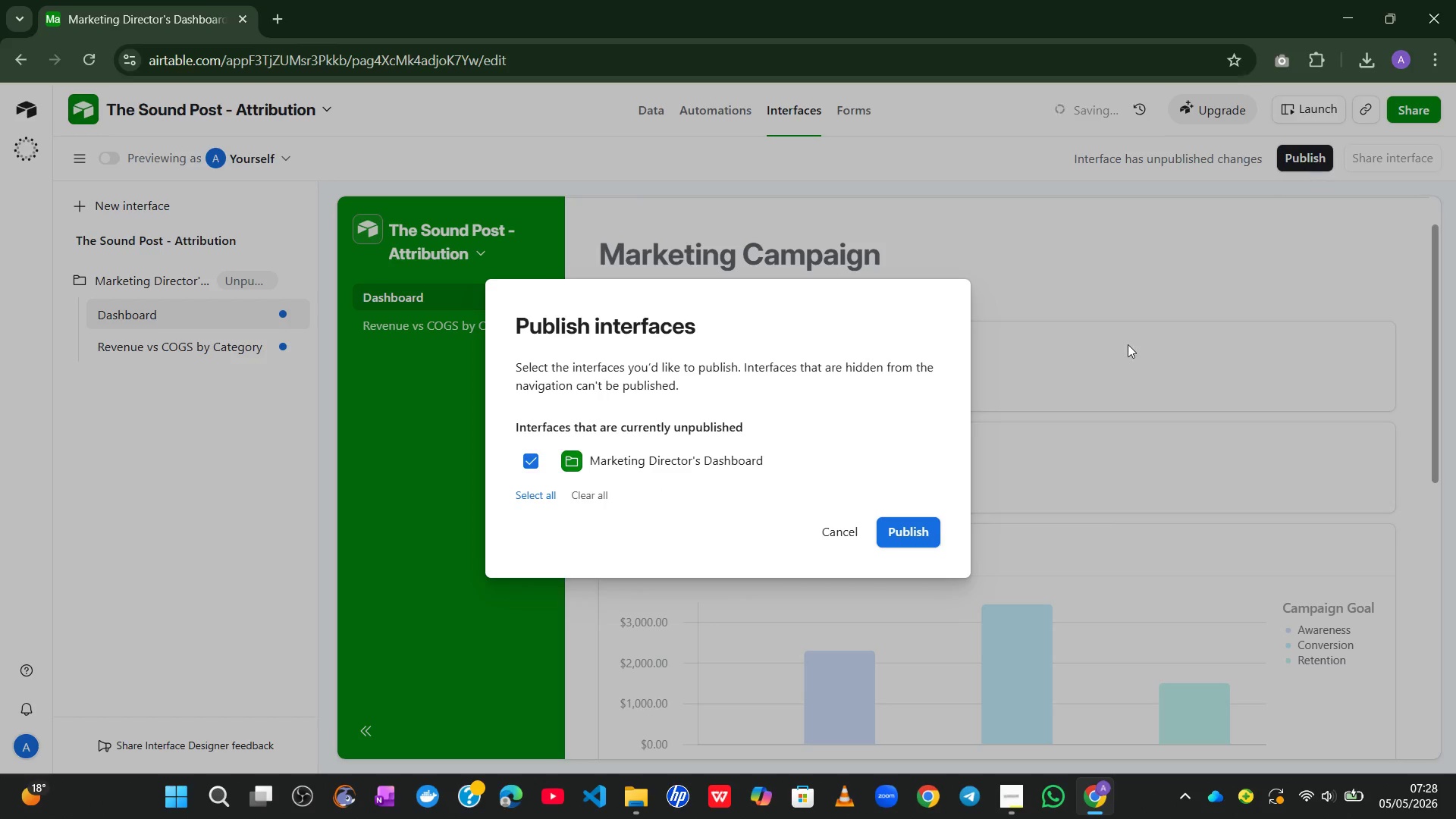 
left_click([935, 516])
 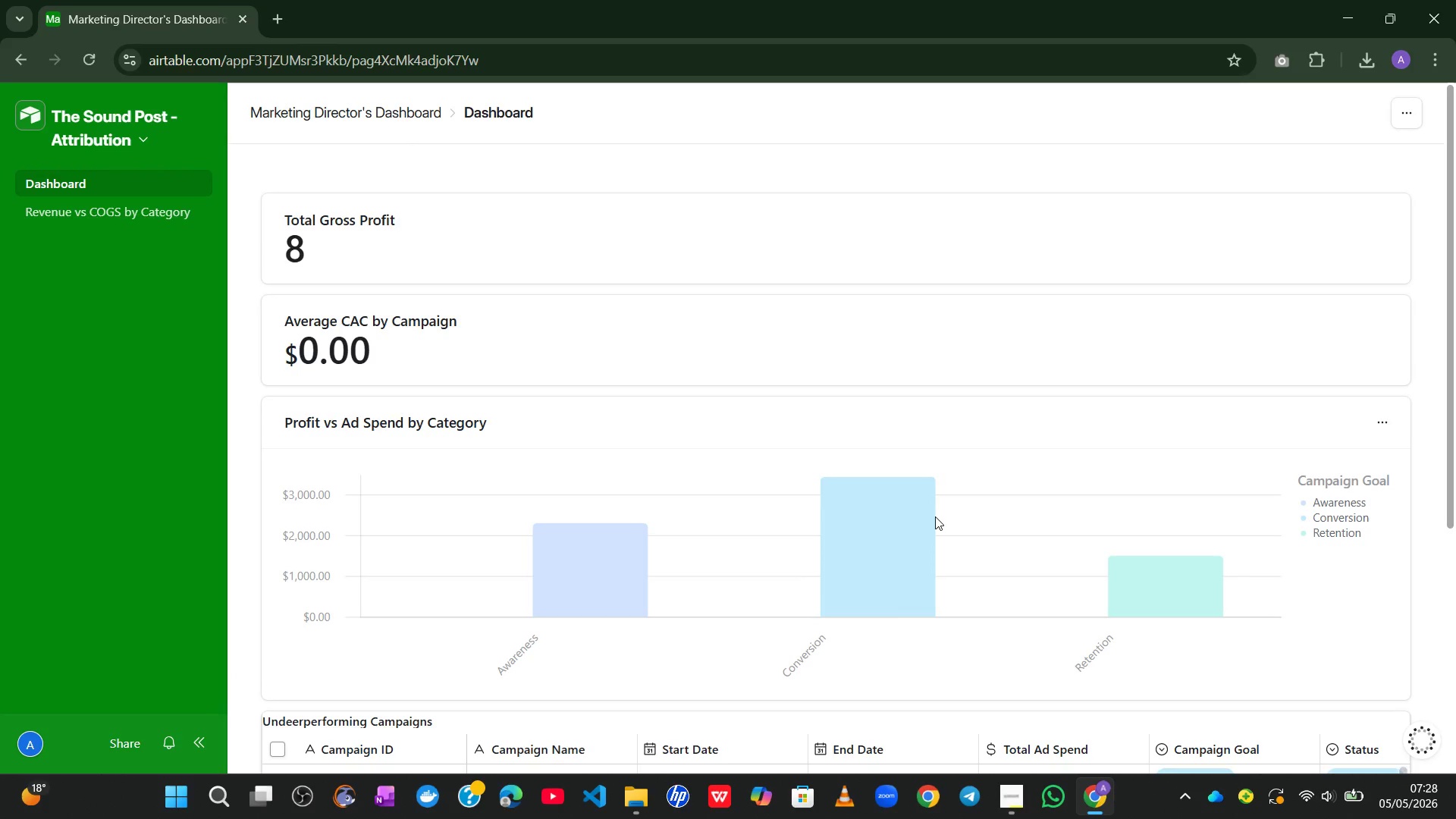 
key(PrintScreen)
 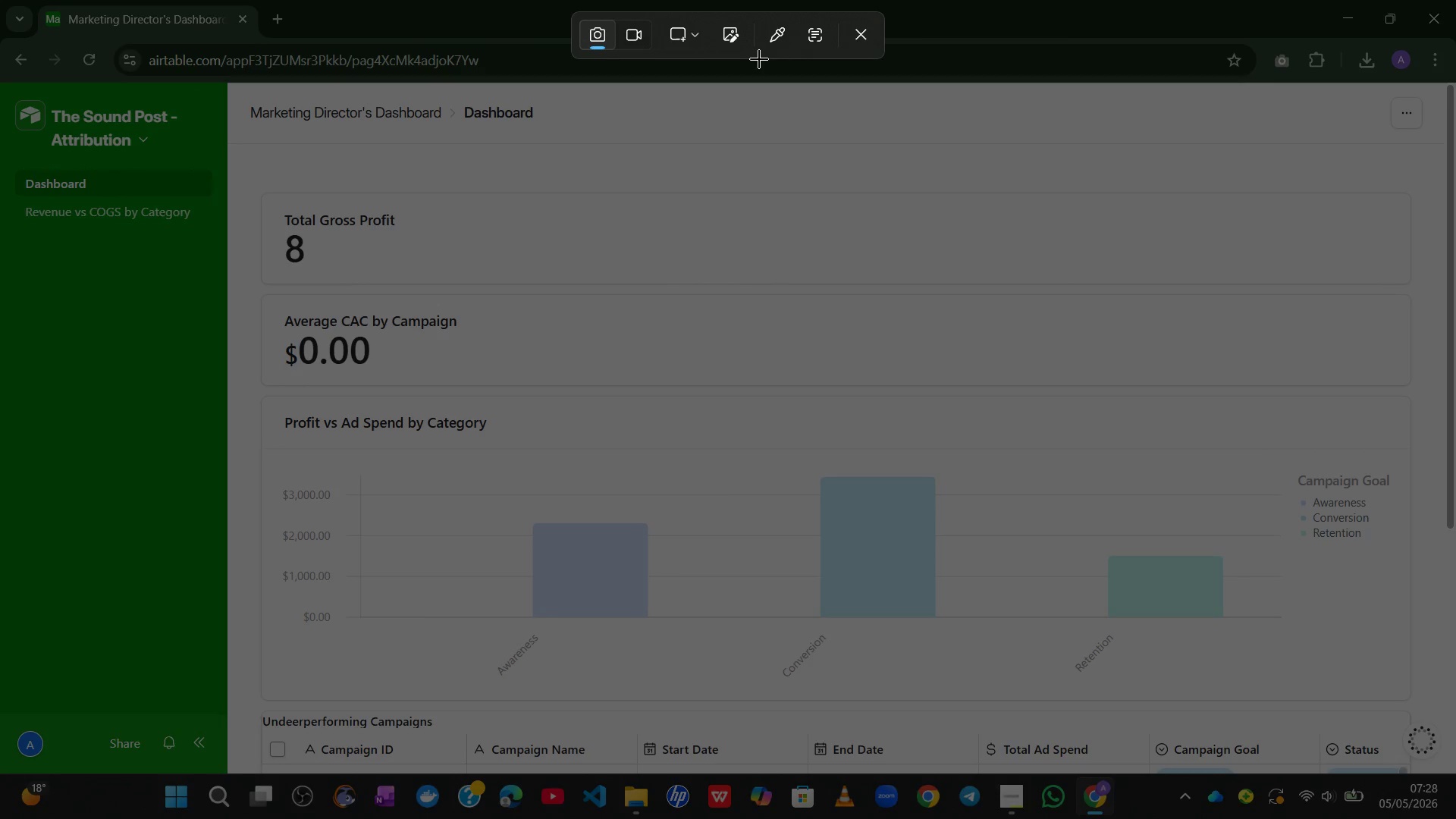 
left_click([694, 26])
 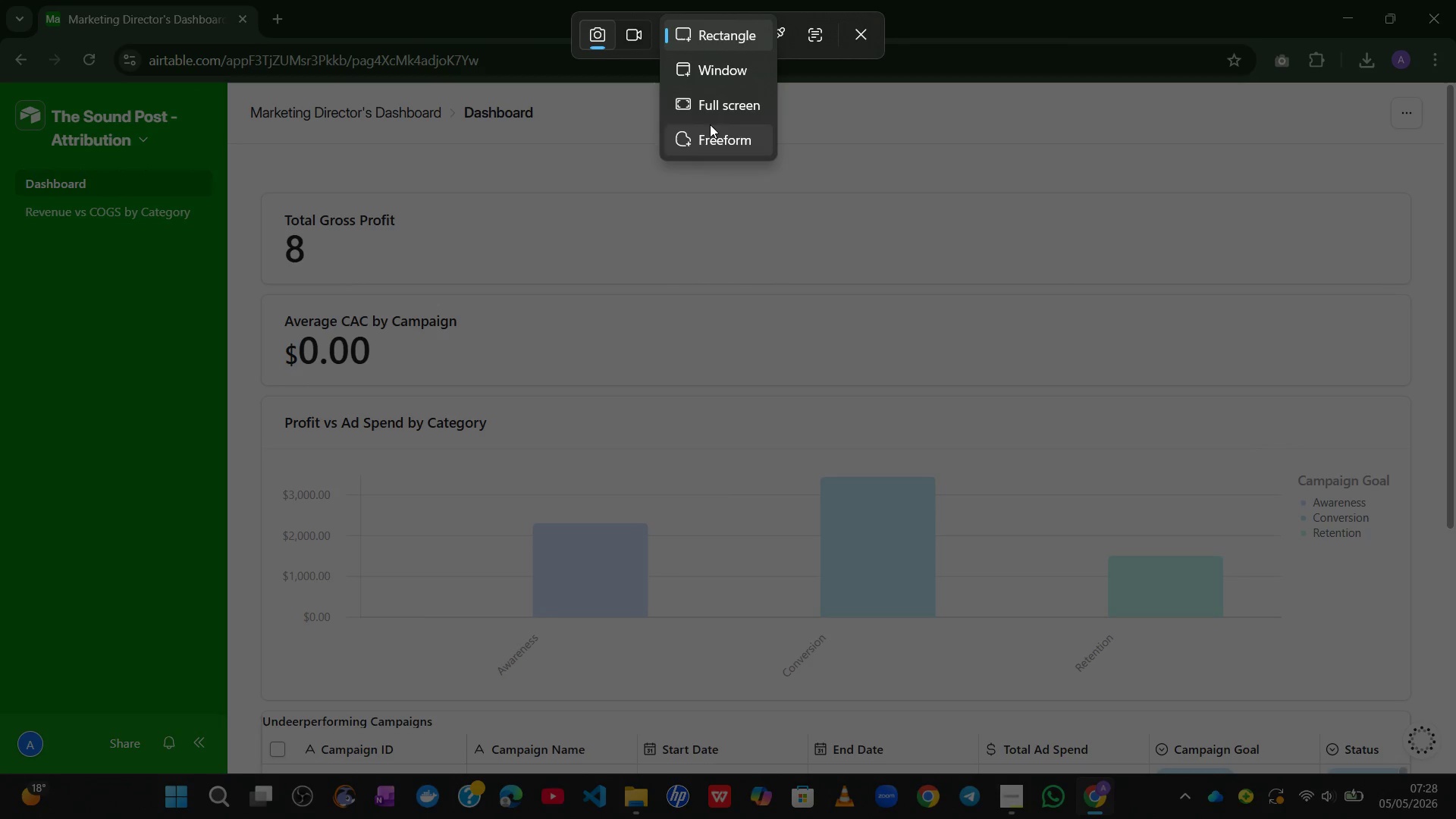 
left_click([704, 101])
 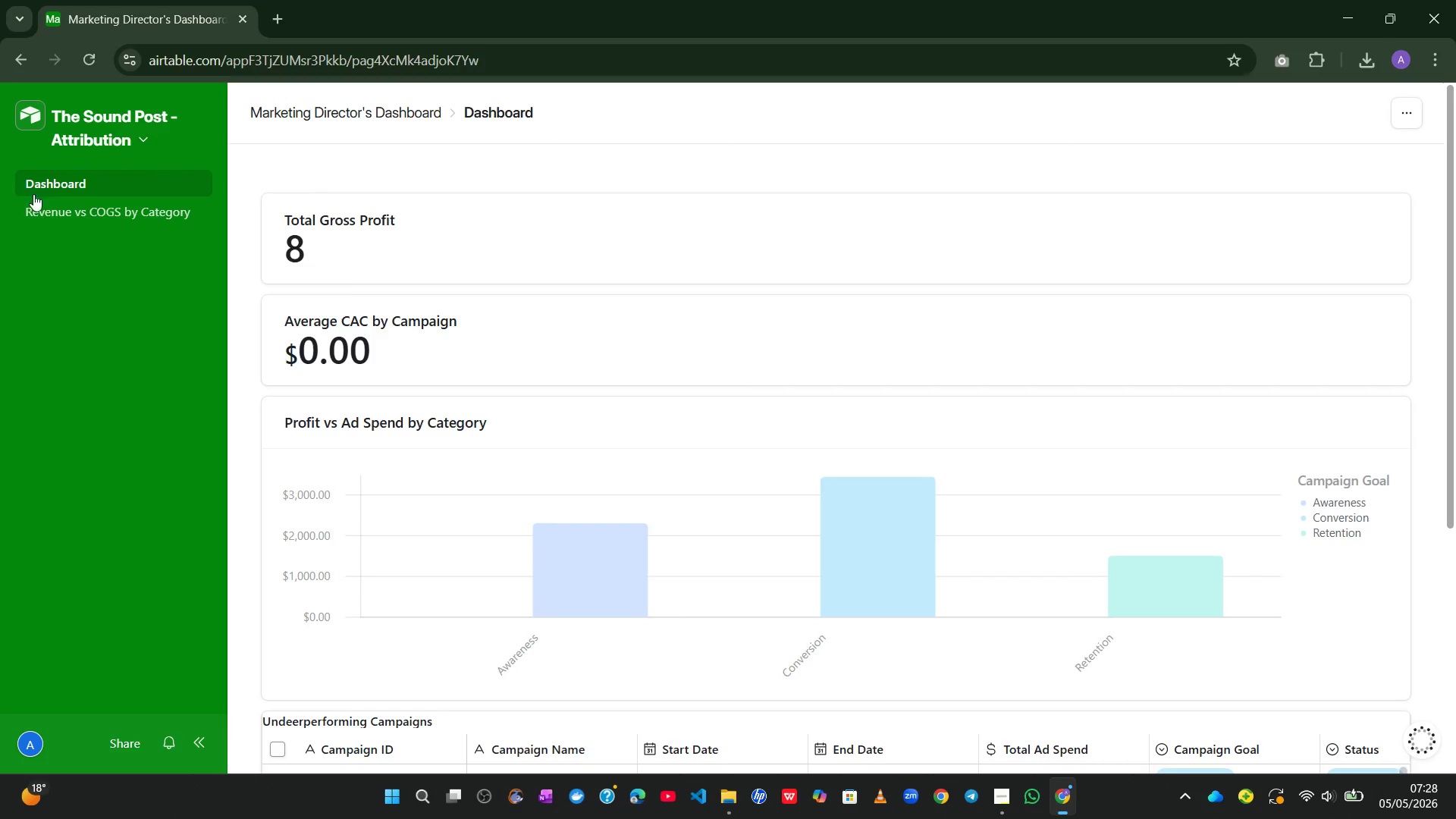 
left_click([49, 205])
 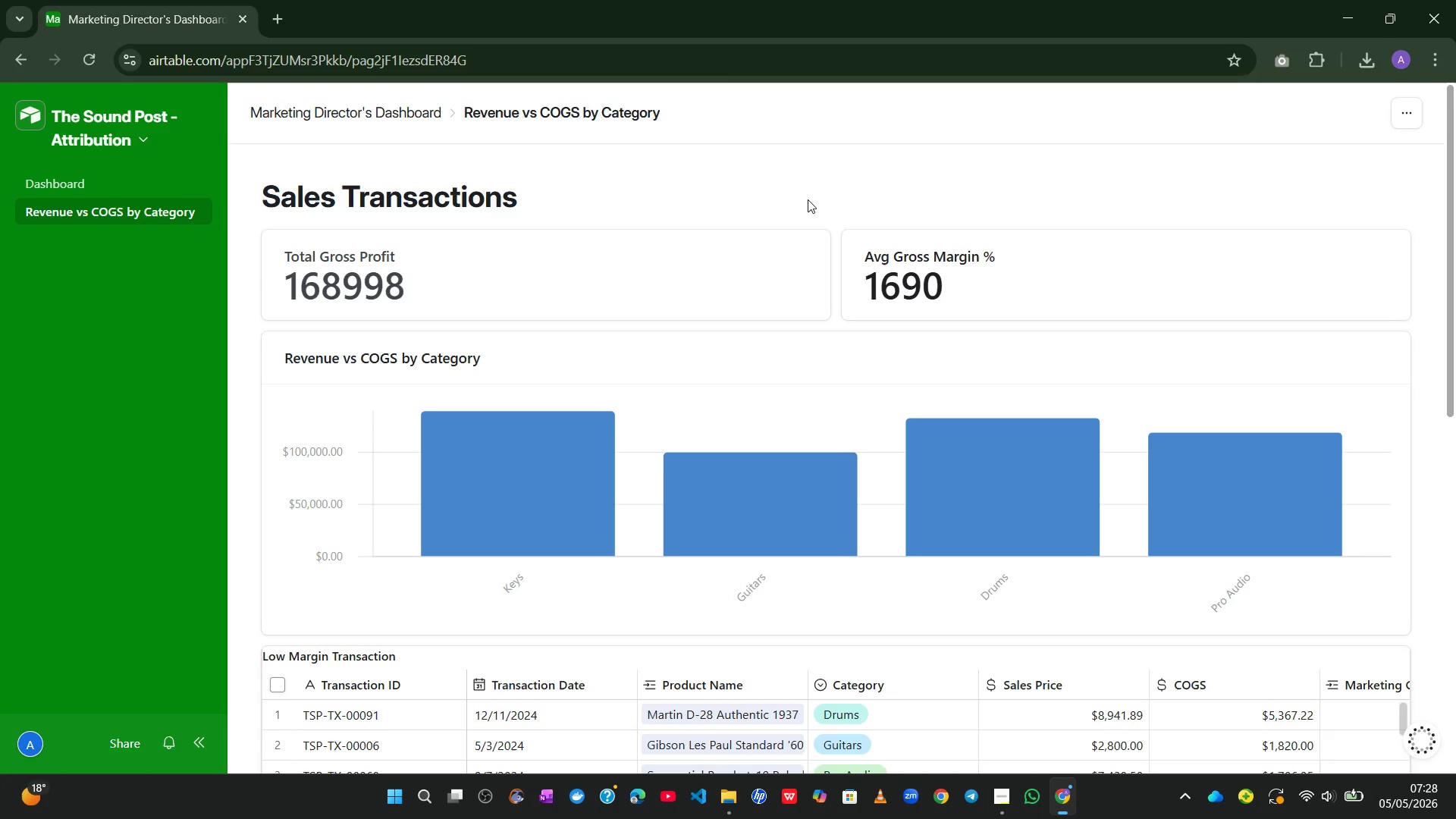 
key(PrintScreen)
 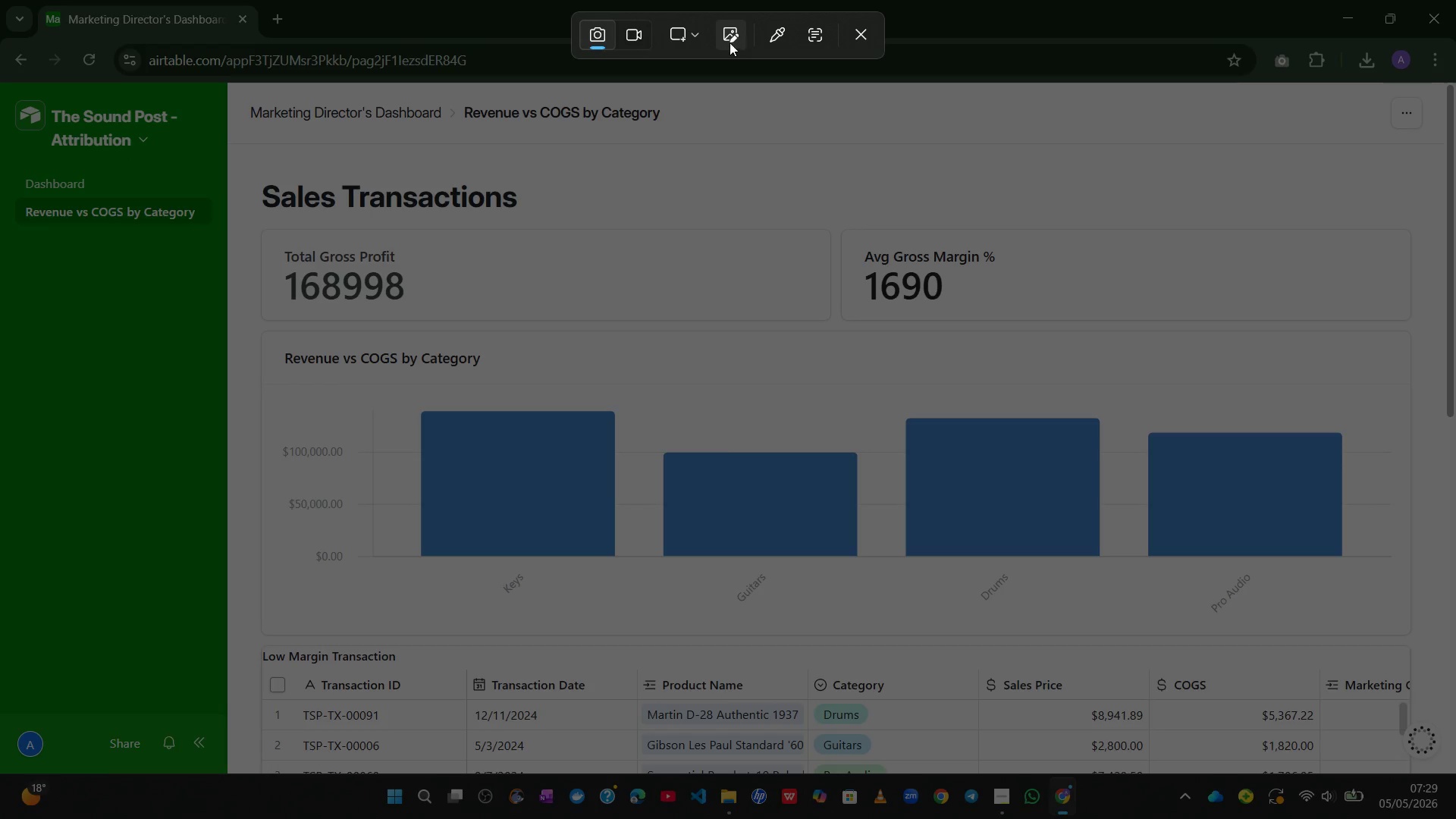 
left_click([698, 23])
 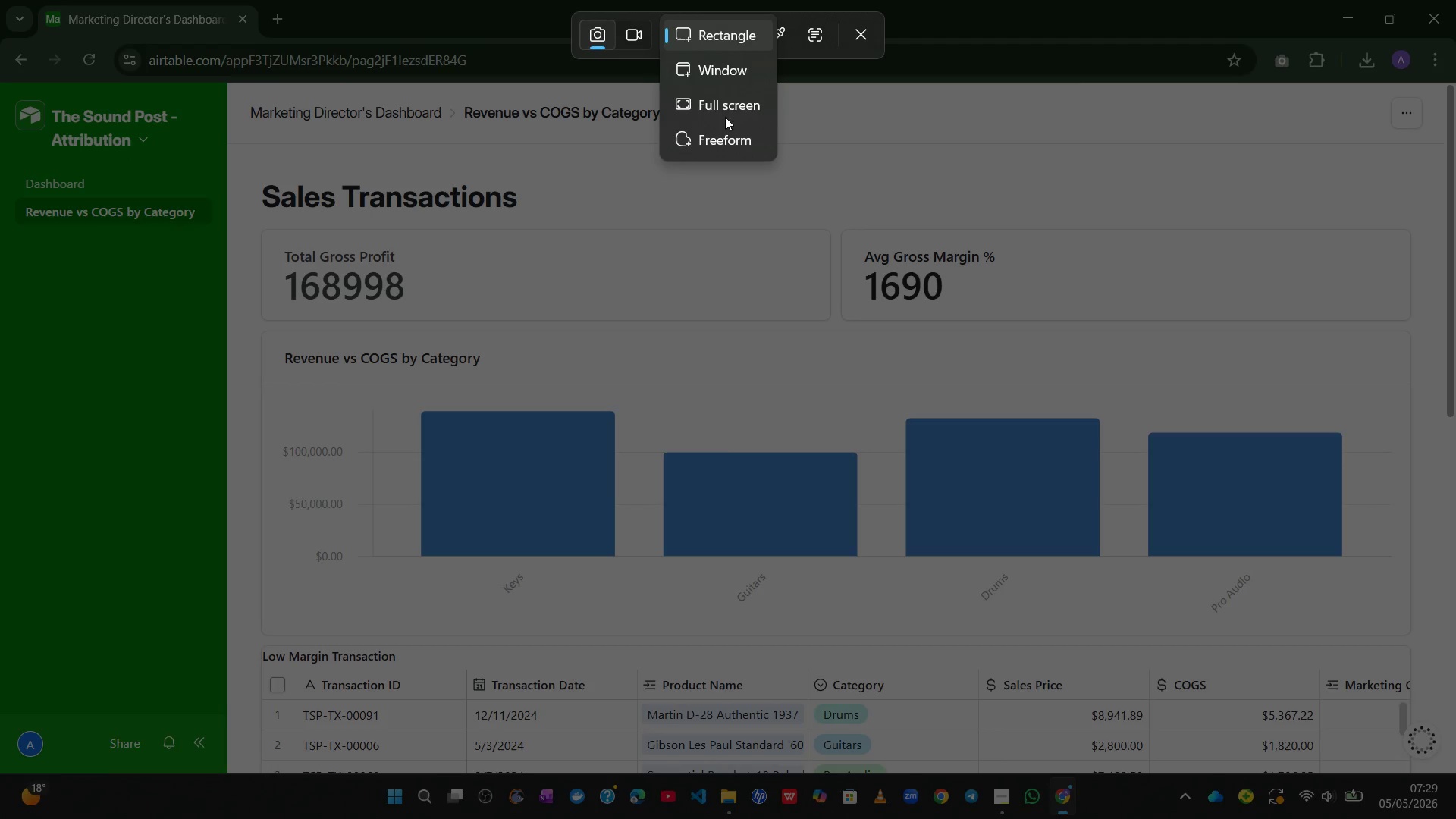 
left_click([729, 106])
 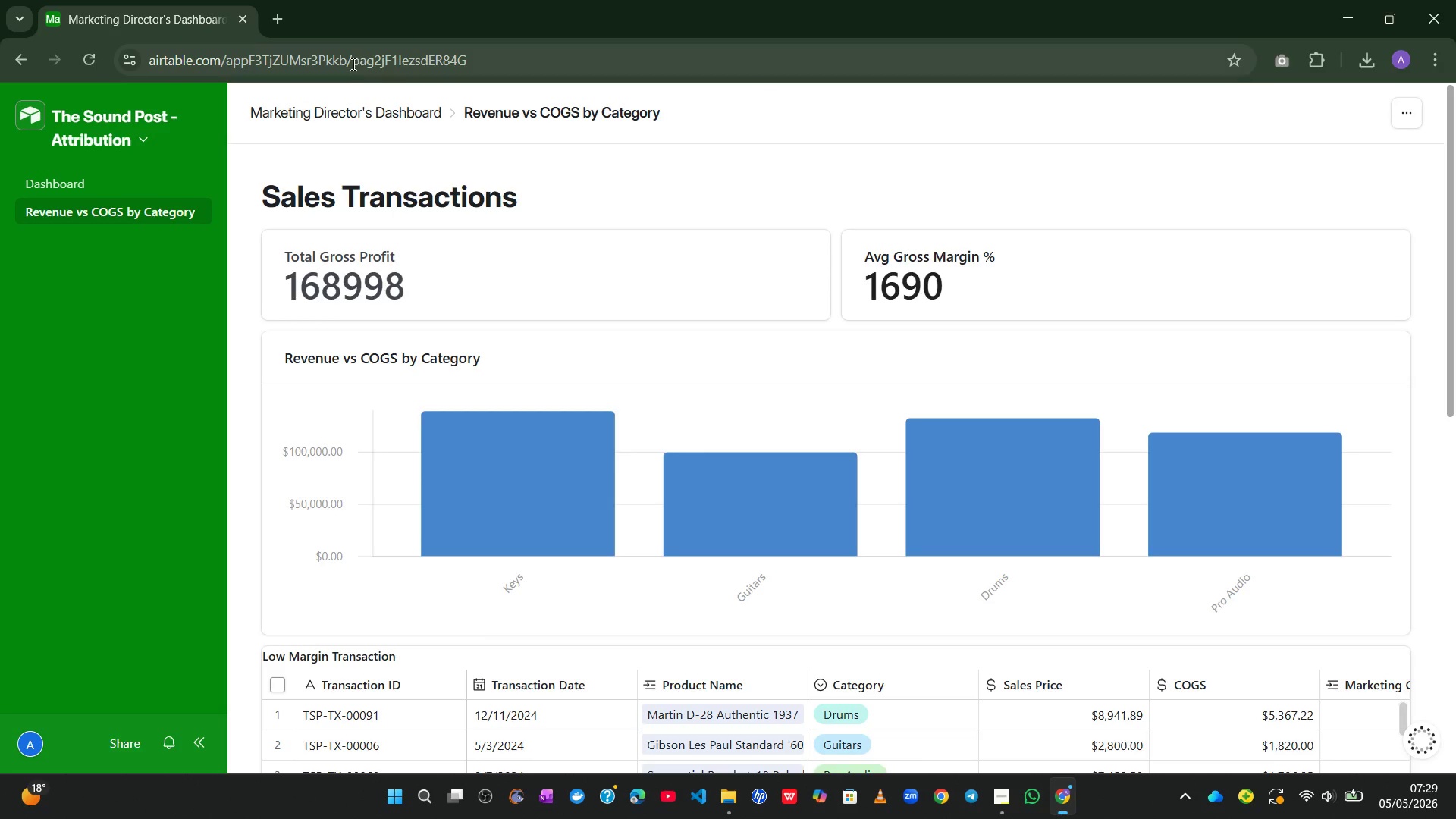 
left_click_drag(start_coordinate=[347, 59], to_coordinate=[661, 96])
 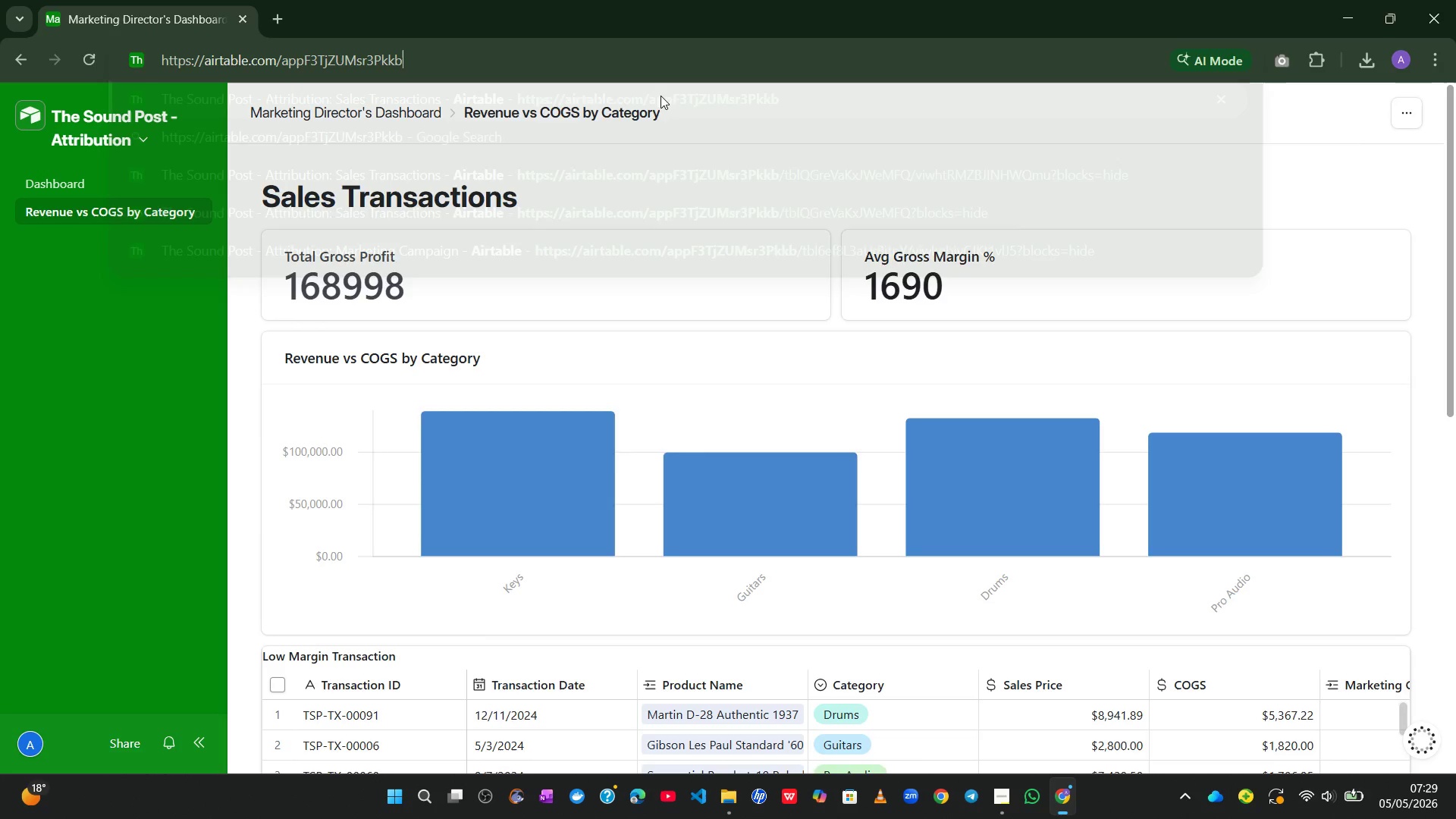 
key(Backspace)
 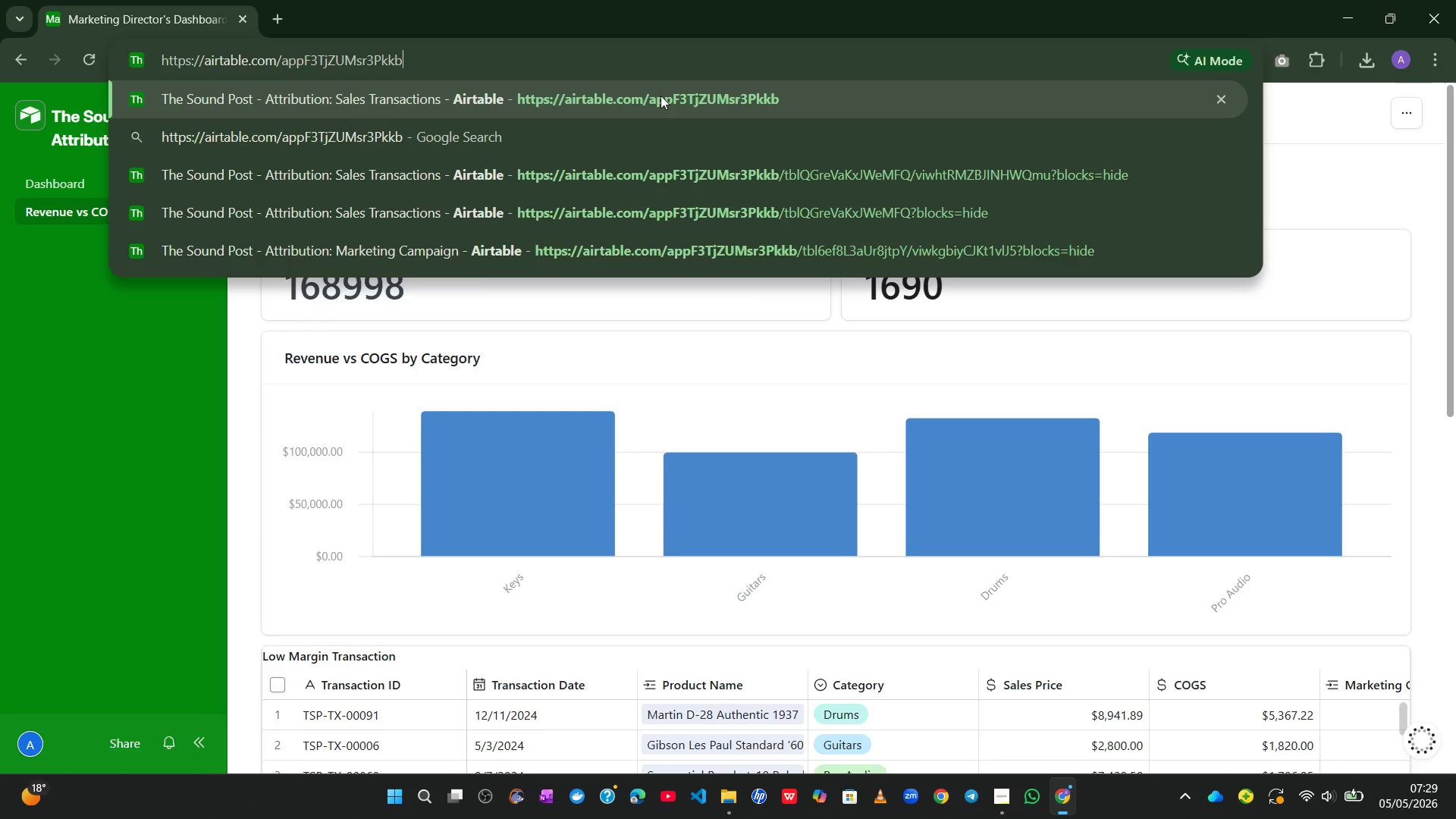 
key(Enter)
 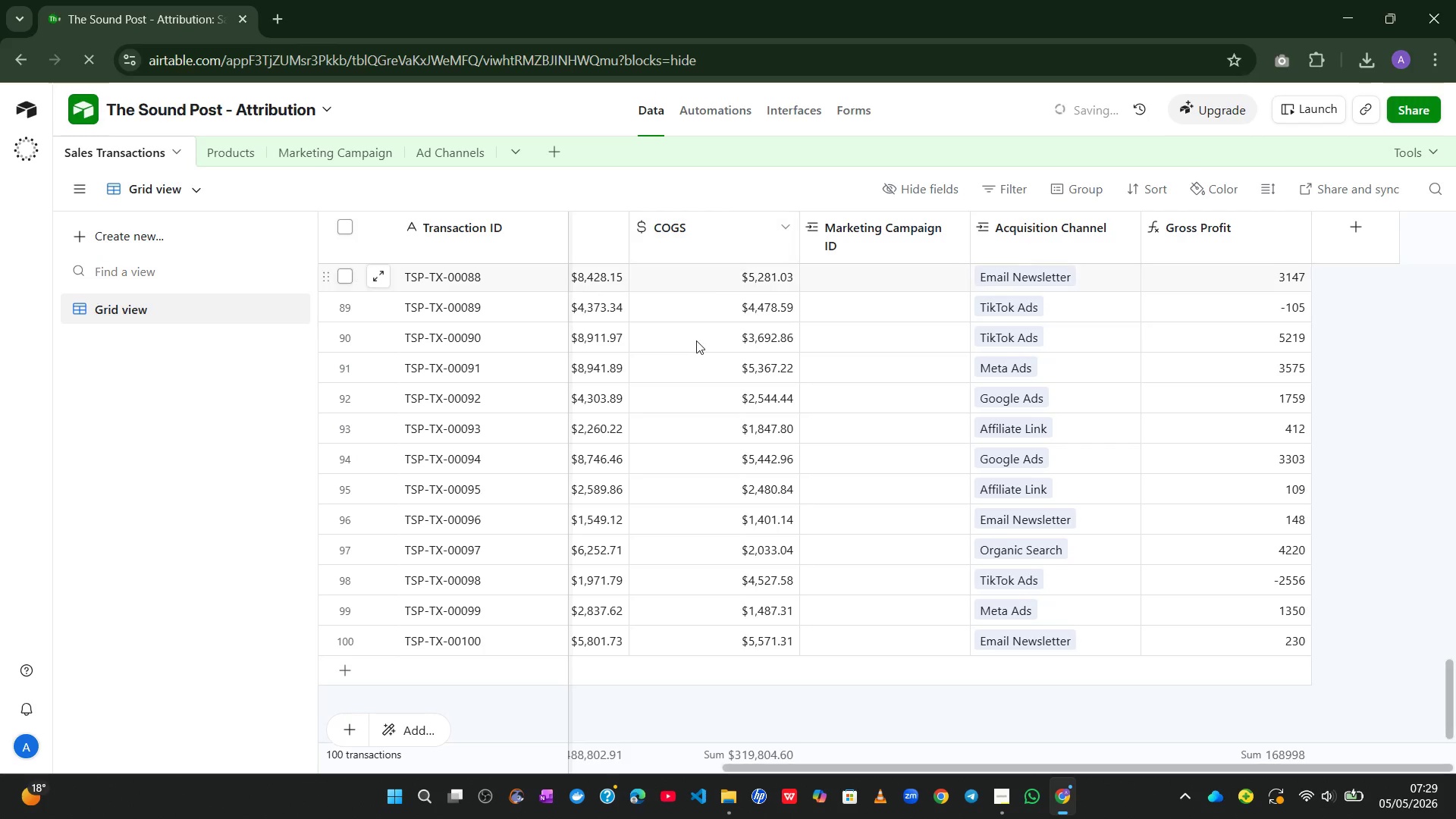 
wait(10.17)
 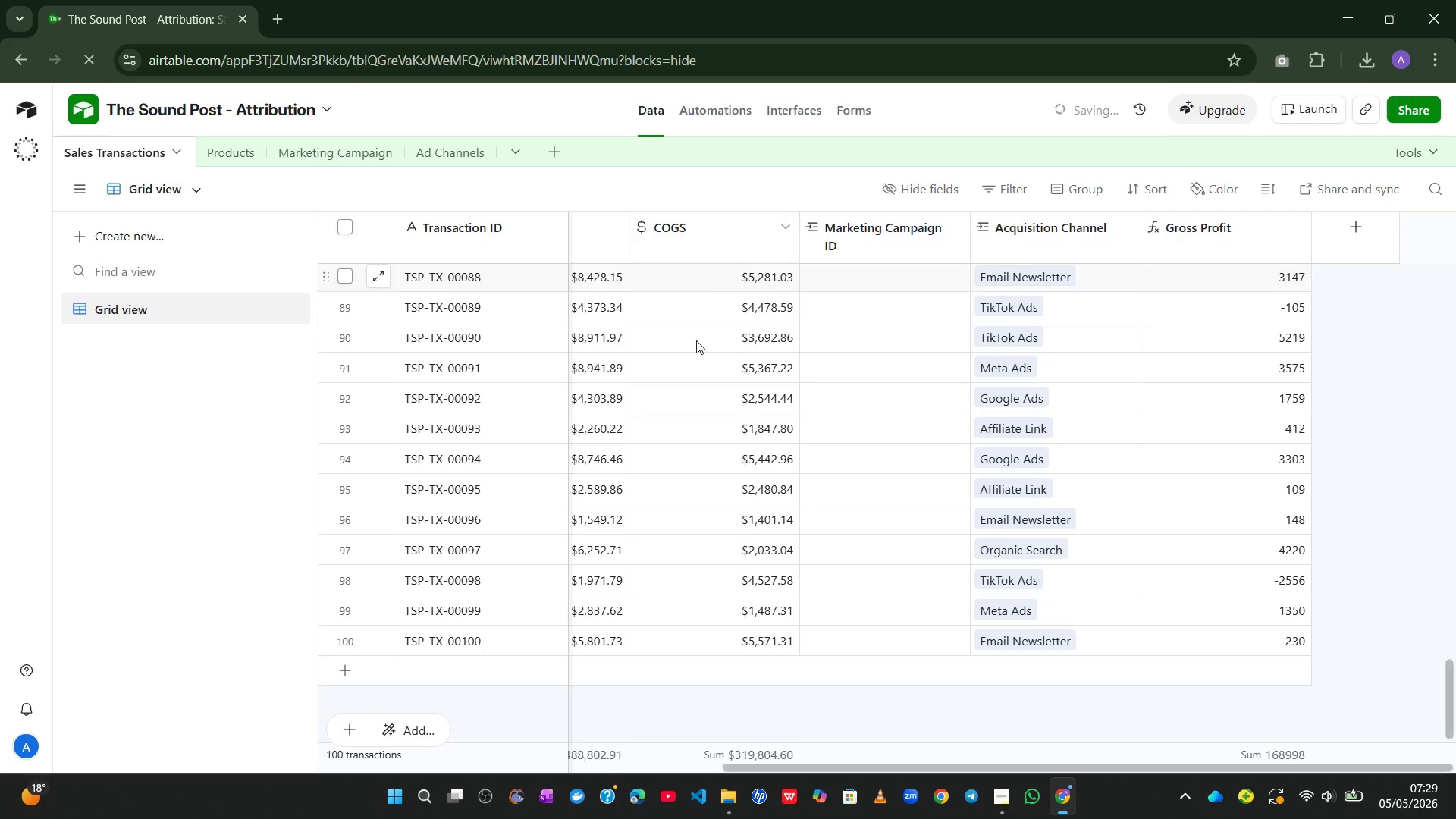 
key(PrintScreen)
 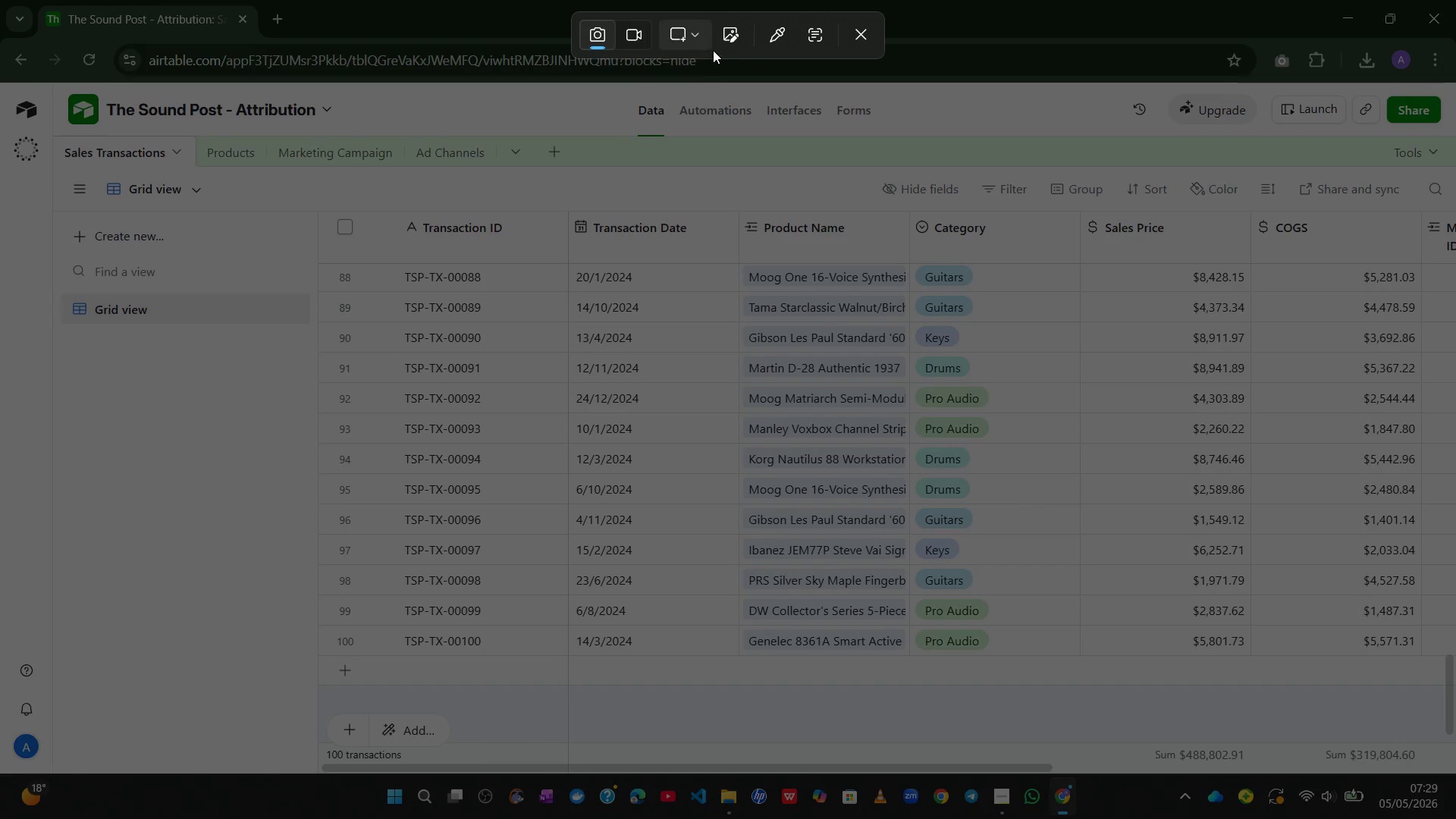 
left_click([698, 39])
 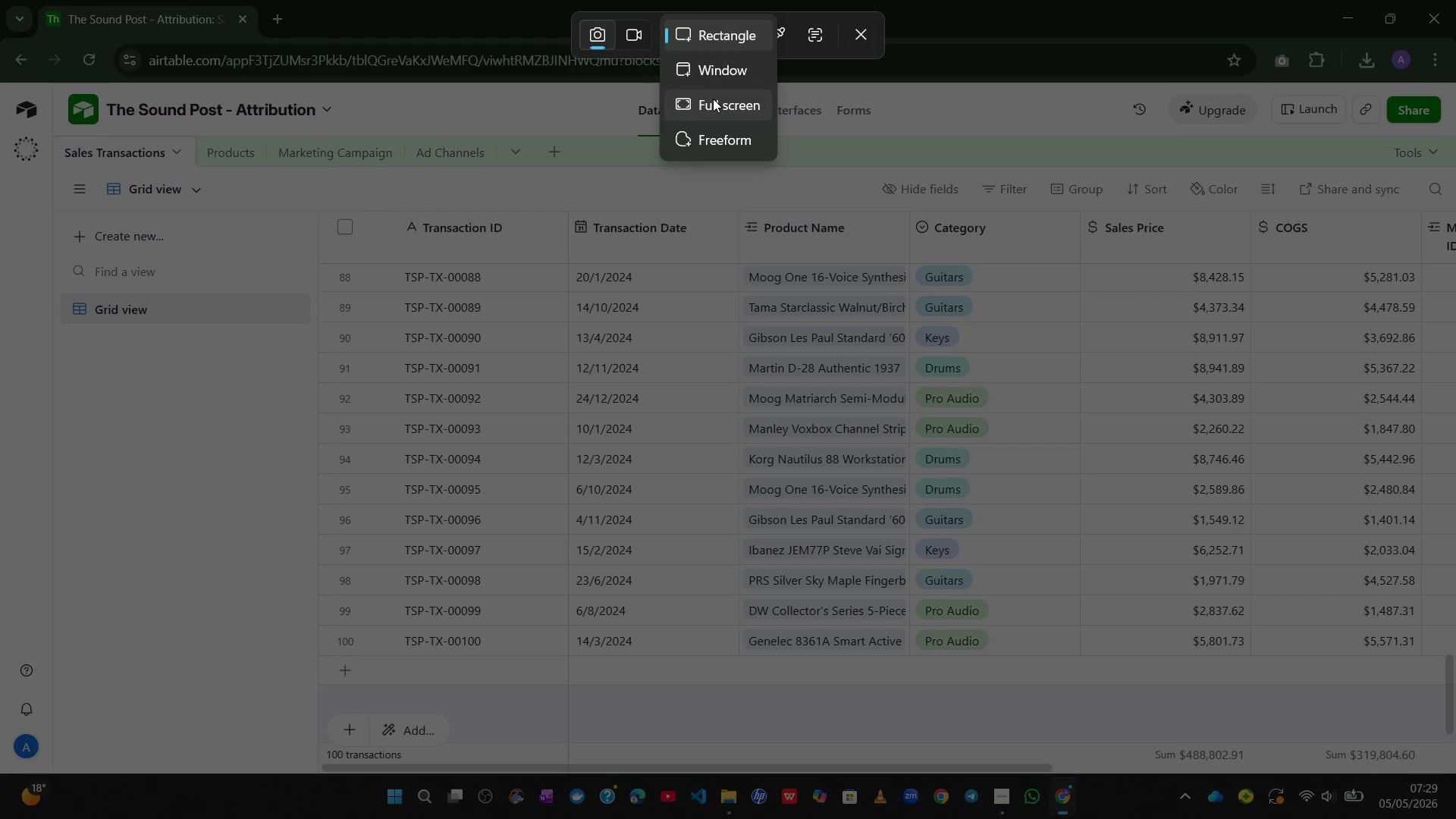 
left_click([713, 102])
 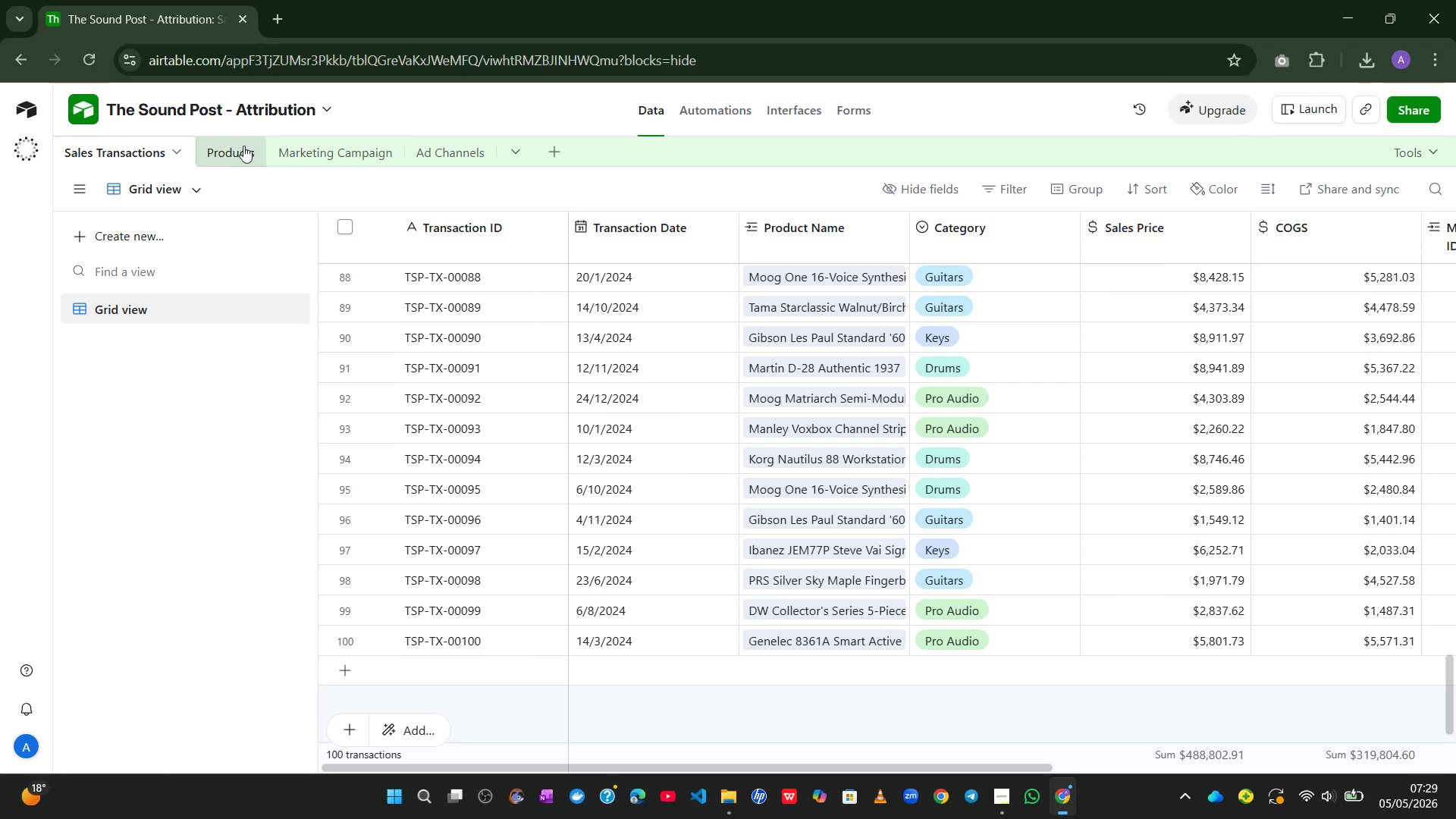 
left_click([236, 149])
 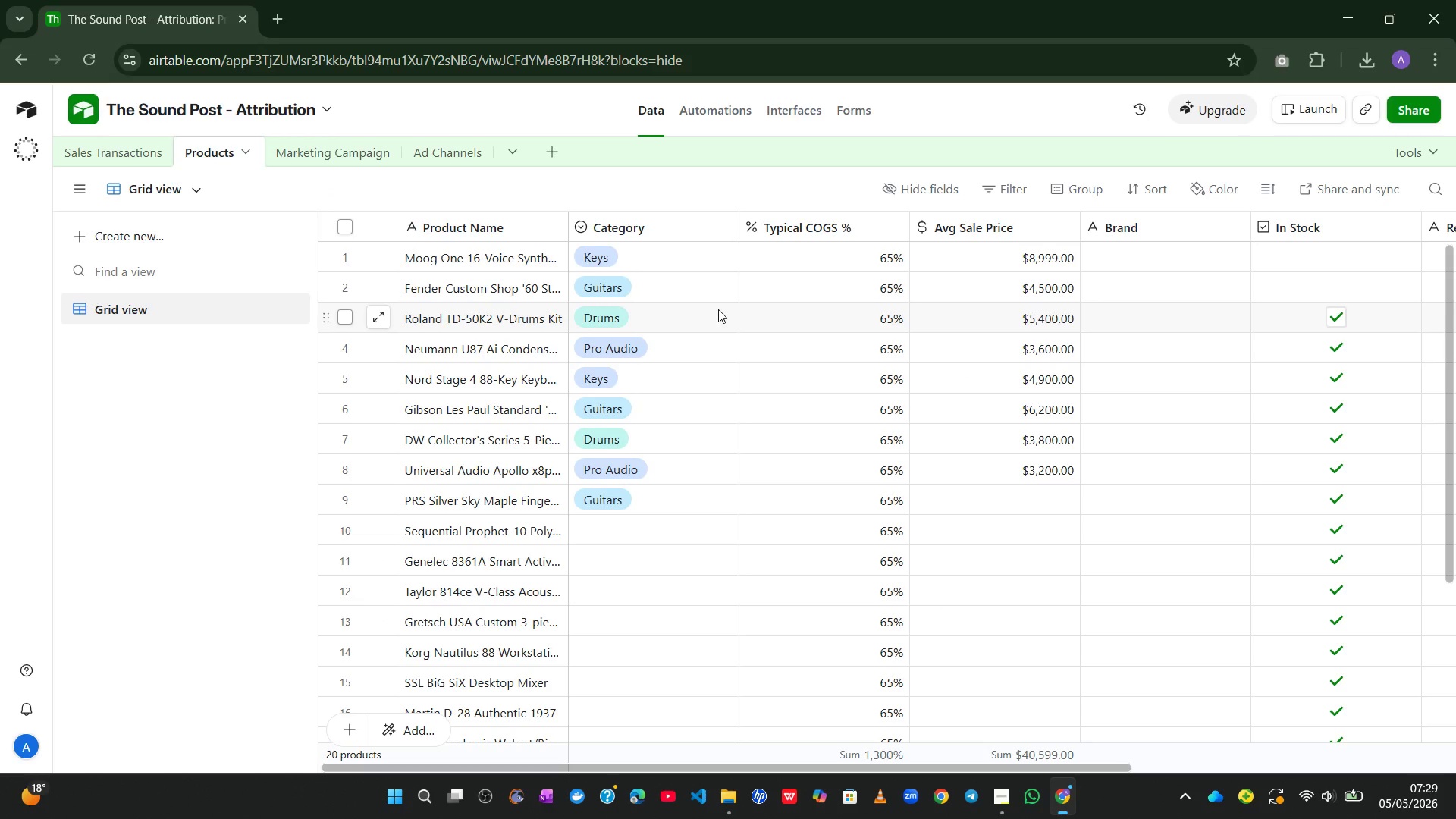 
key(PrintScreen)
 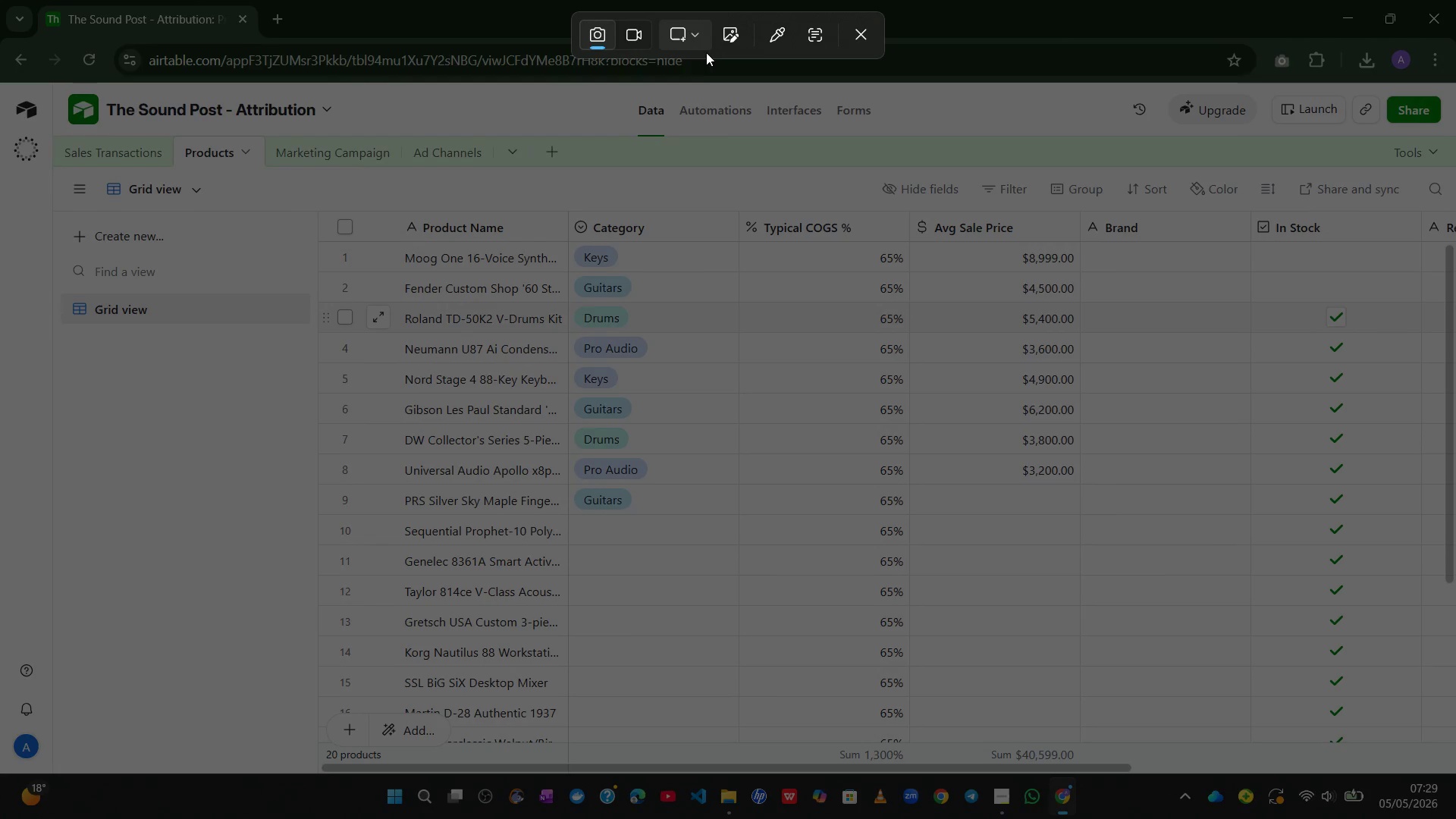 
left_click([698, 33])
 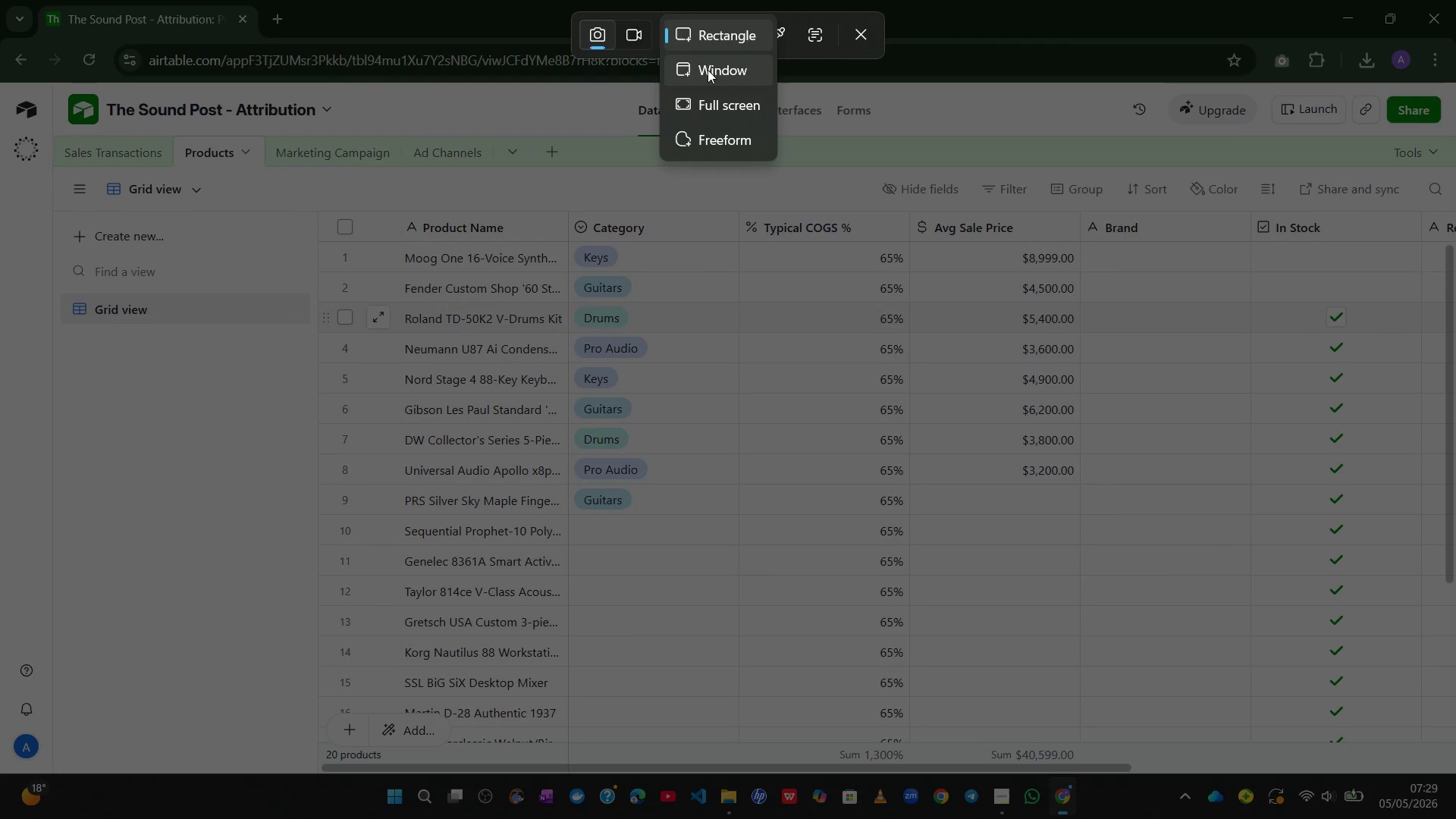 
left_click([715, 115])
 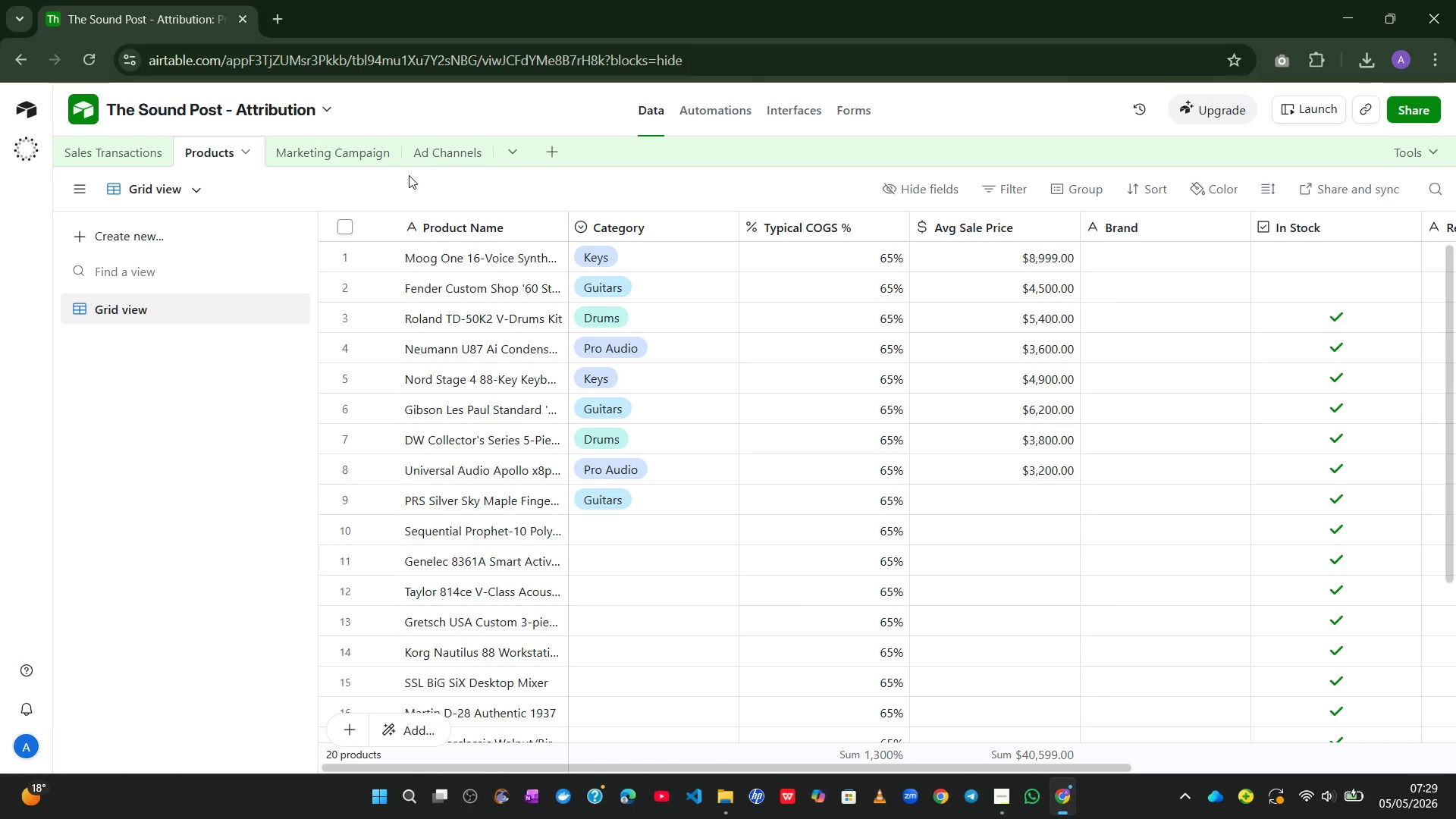 
left_click([334, 152])
 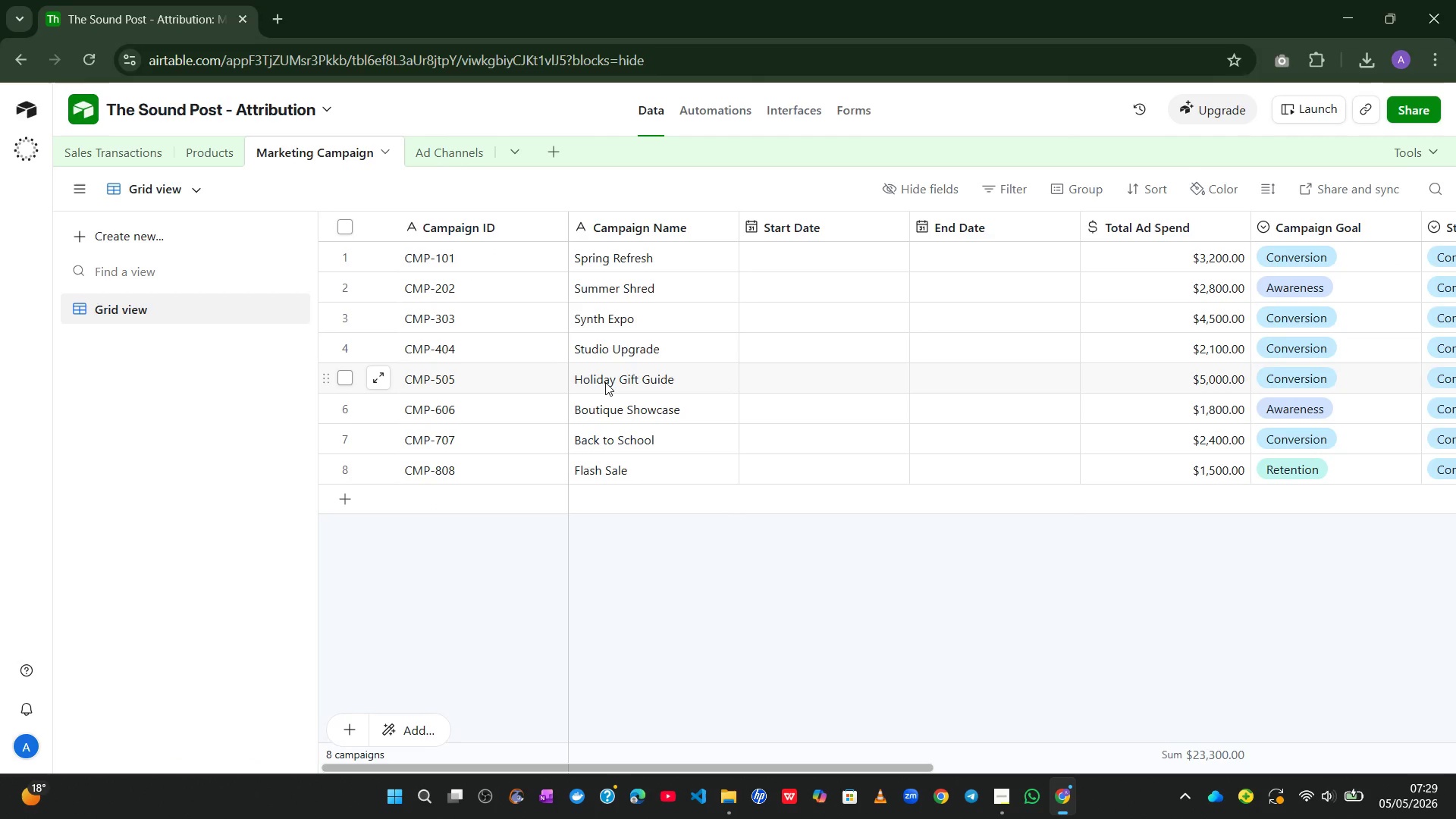 
key(PrintScreen)
 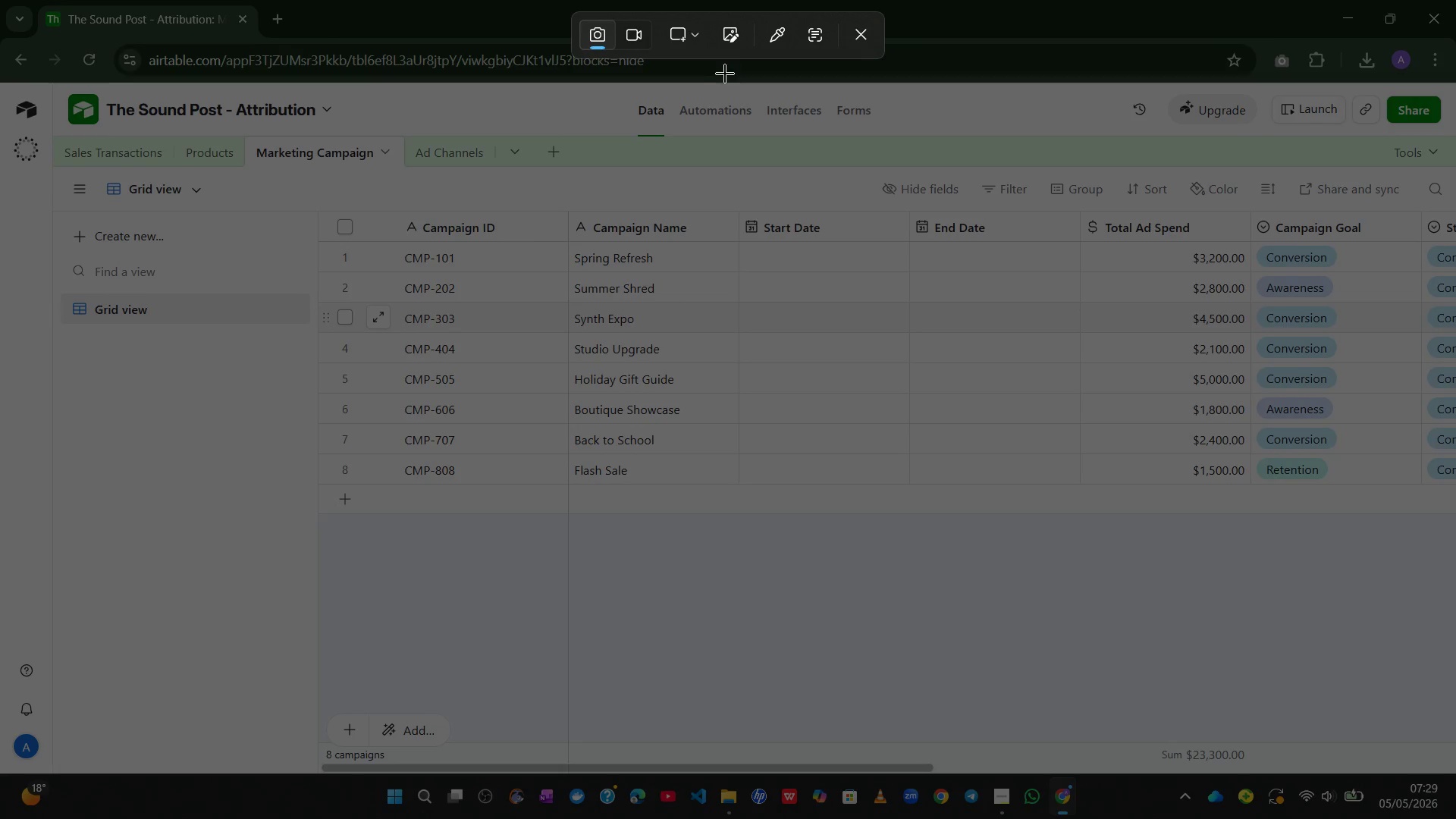 
left_click([692, 36])
 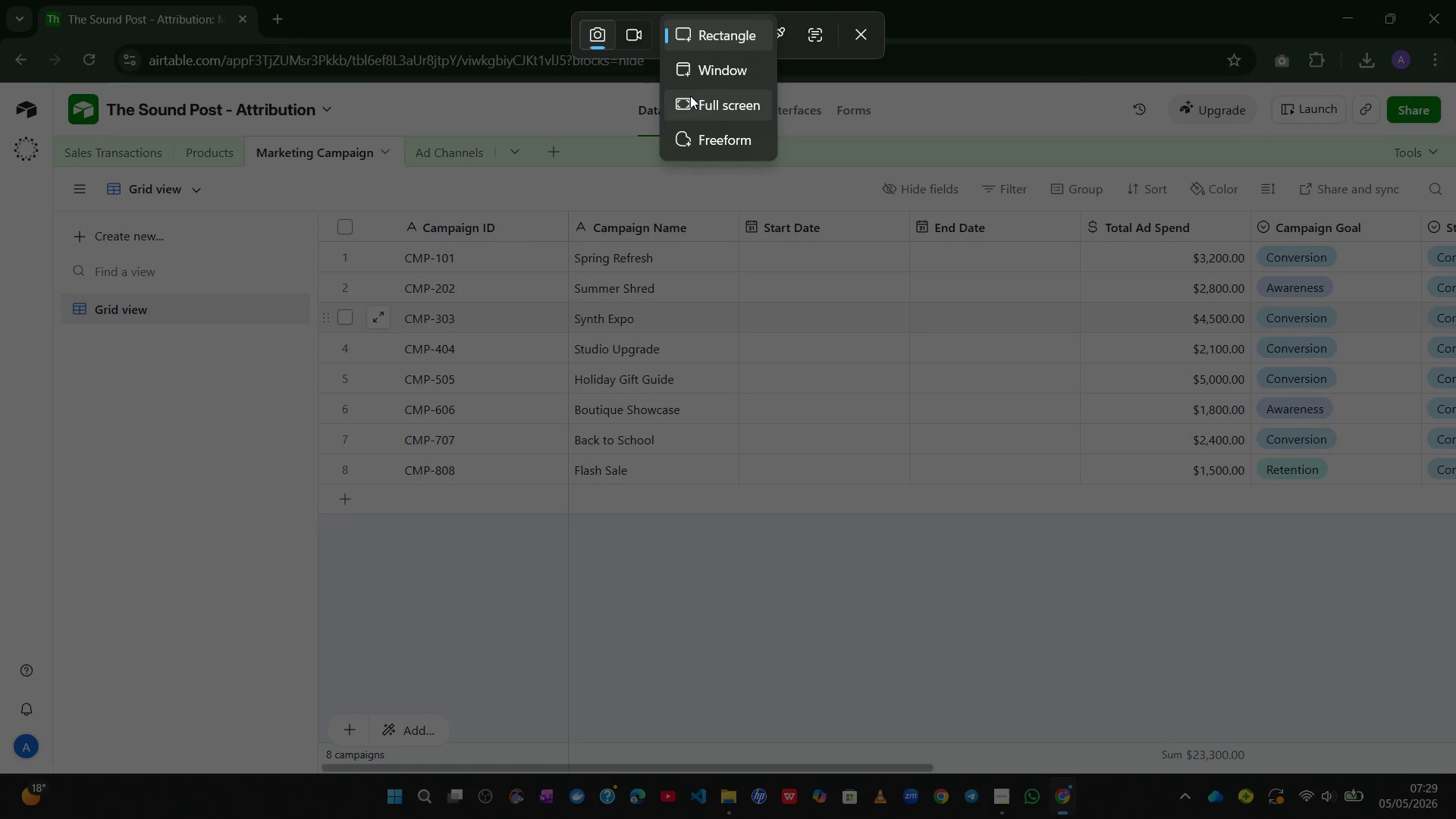 
left_click([690, 96])
 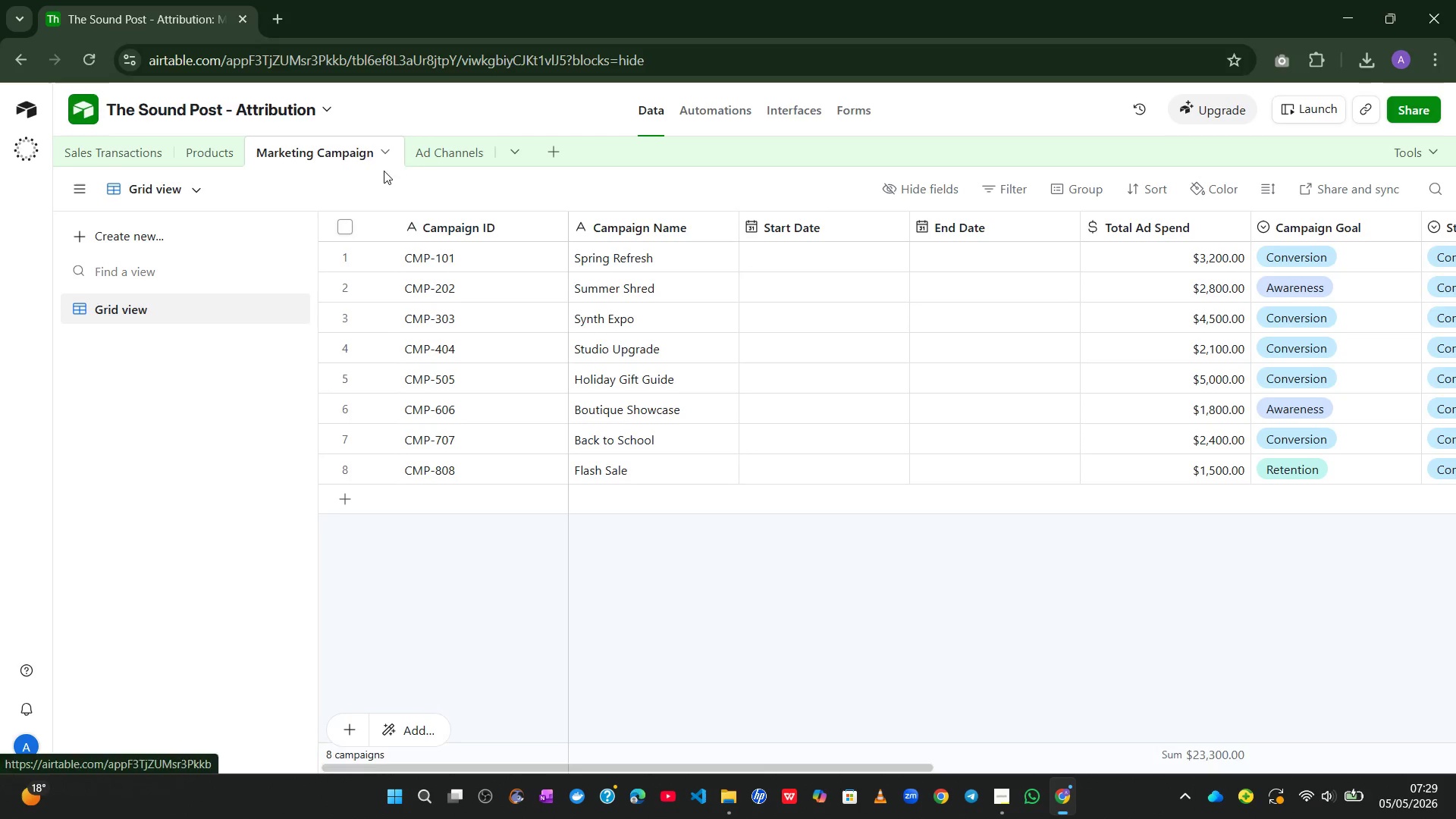 
left_click([435, 152])
 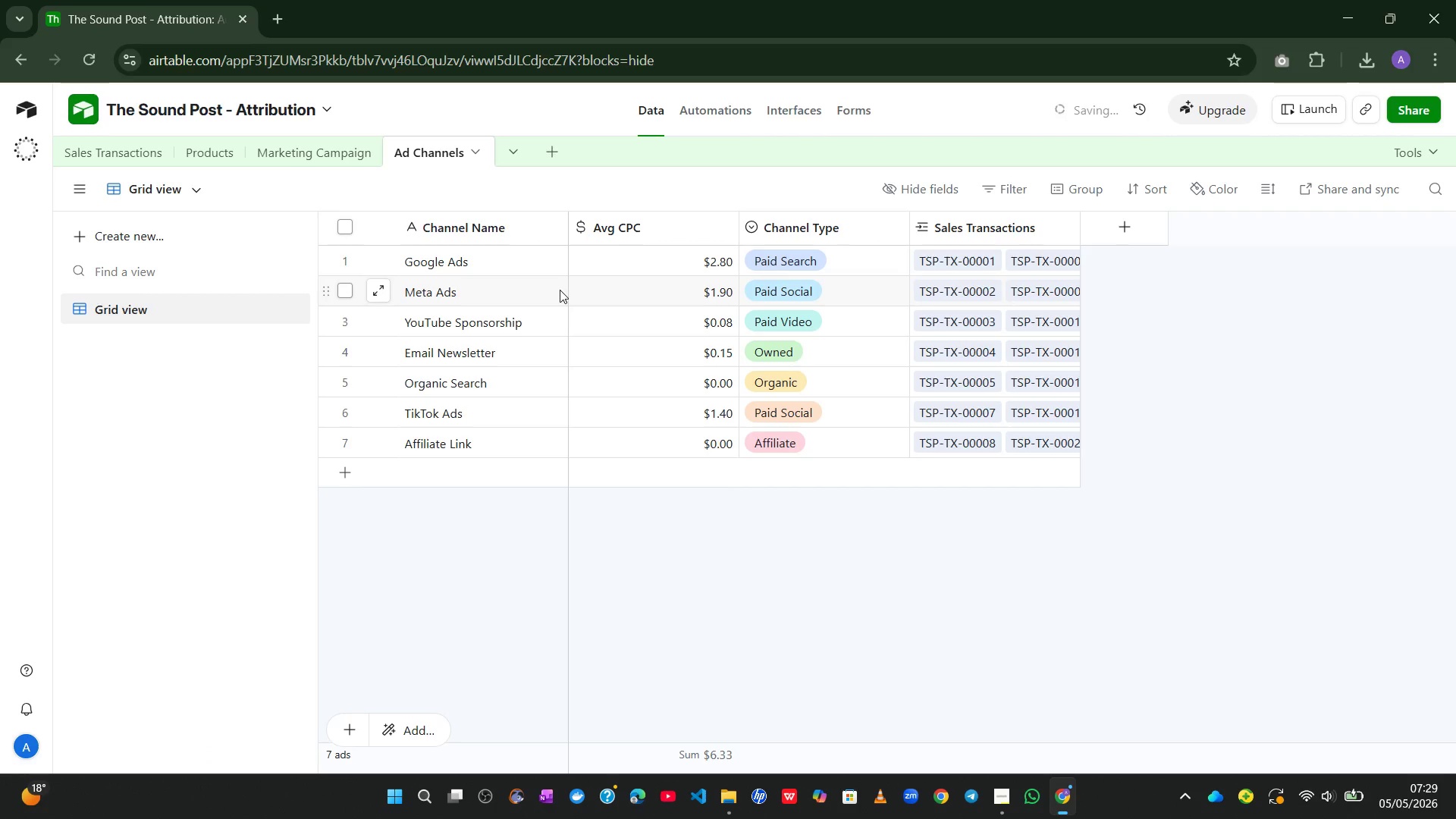 
key(PrintScreen)
 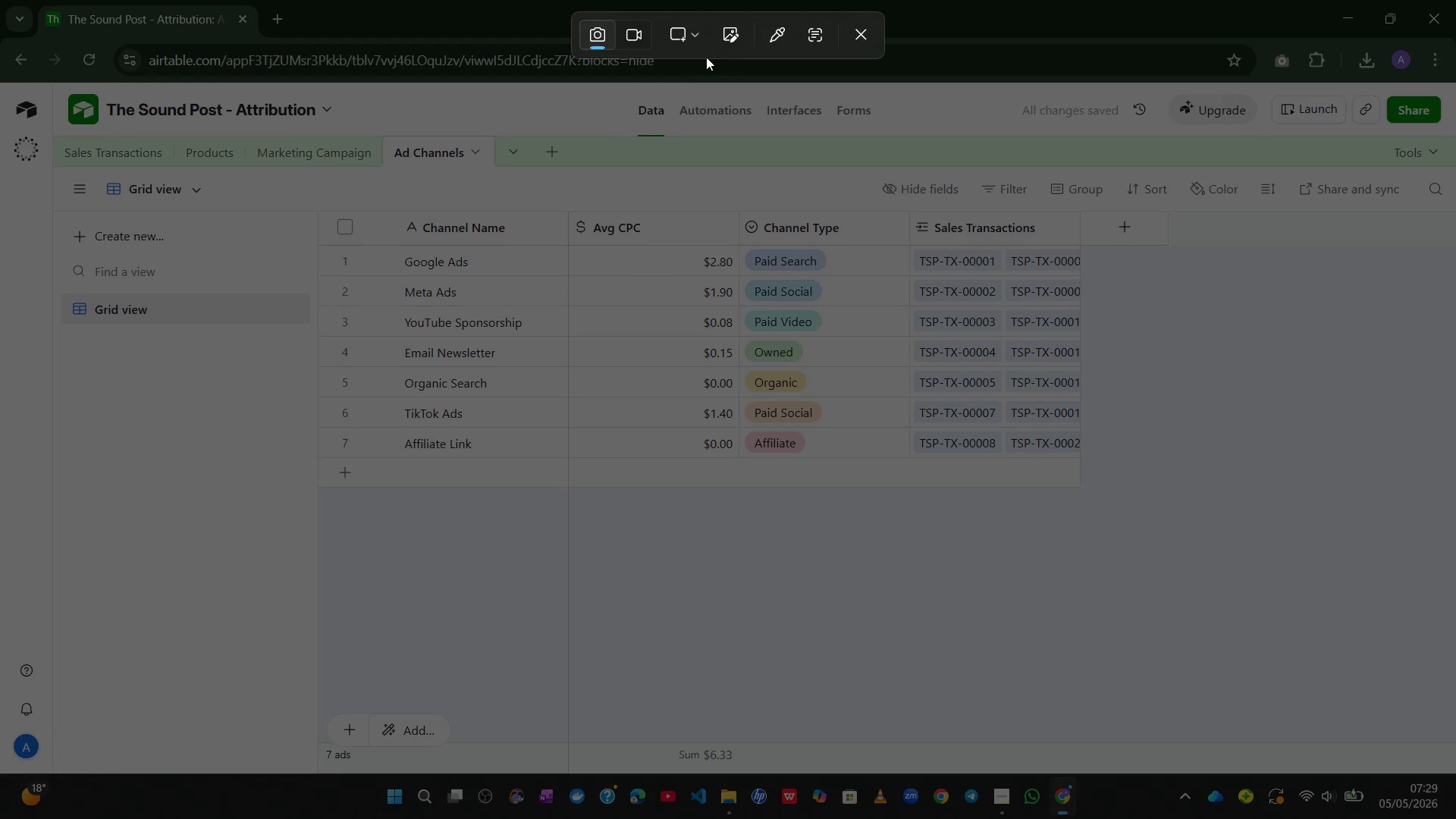 
left_click([699, 35])
 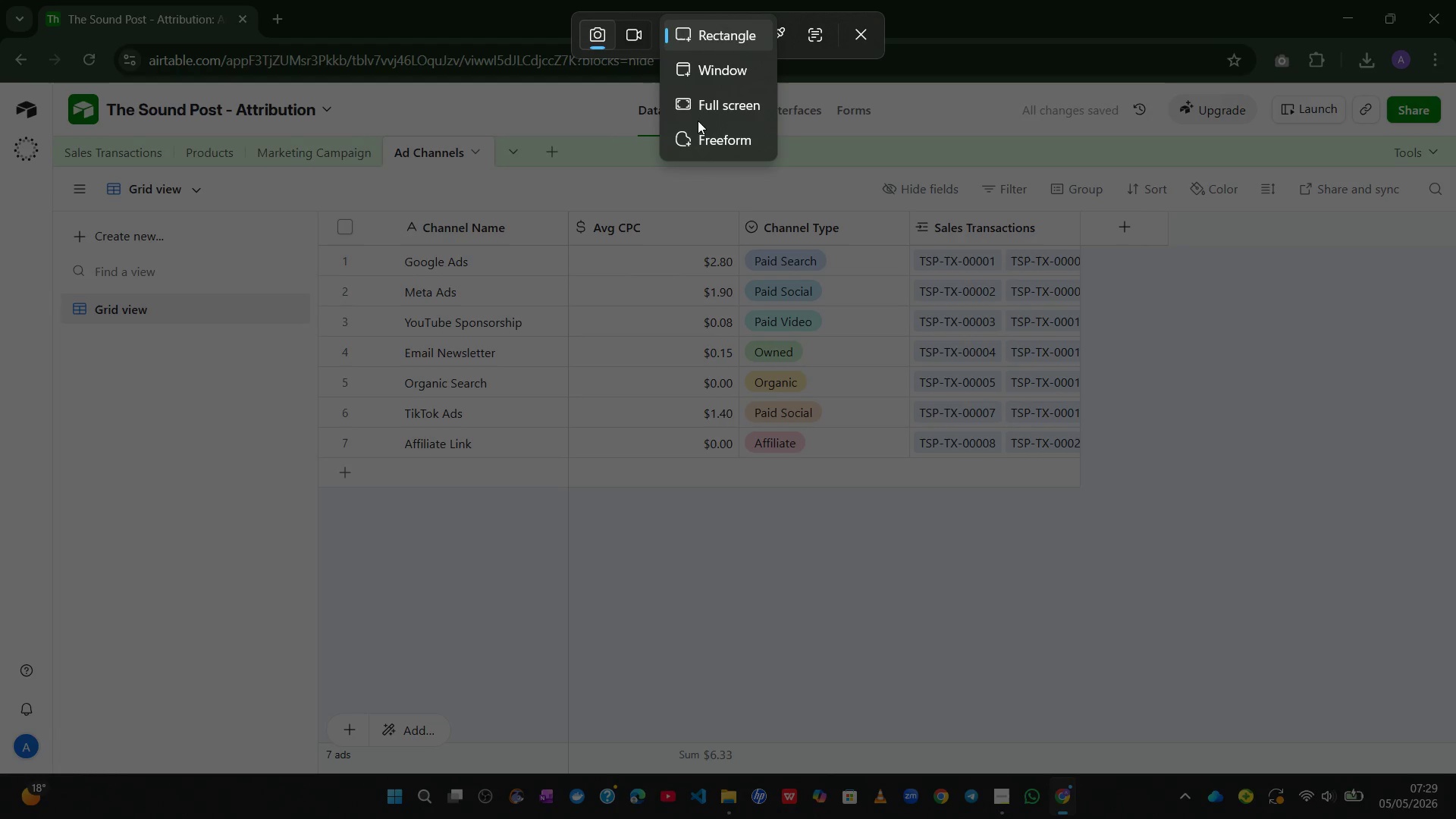 
left_click([708, 101])
 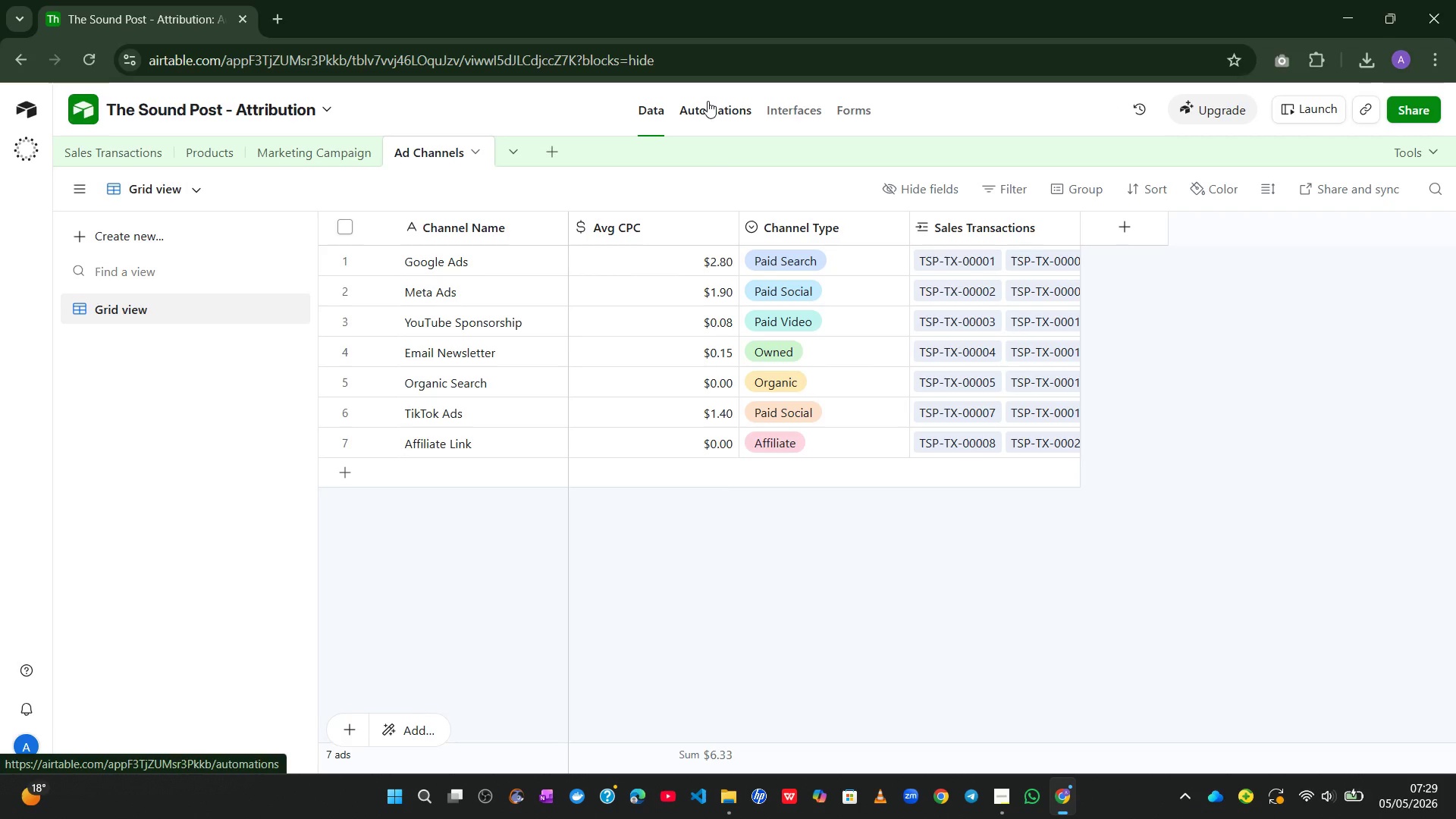 
wait(8.74)
 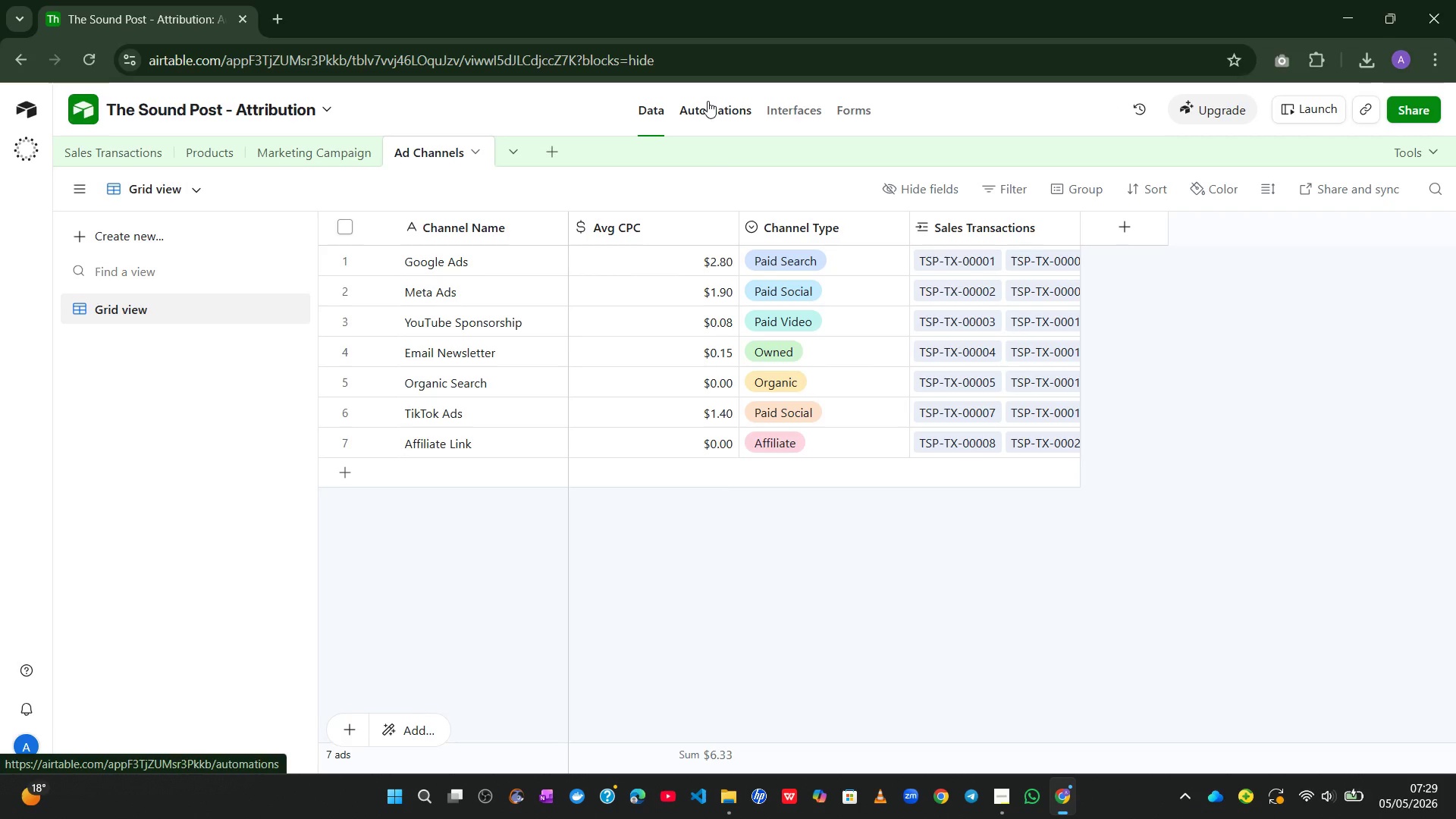 
left_click([100, 158])
 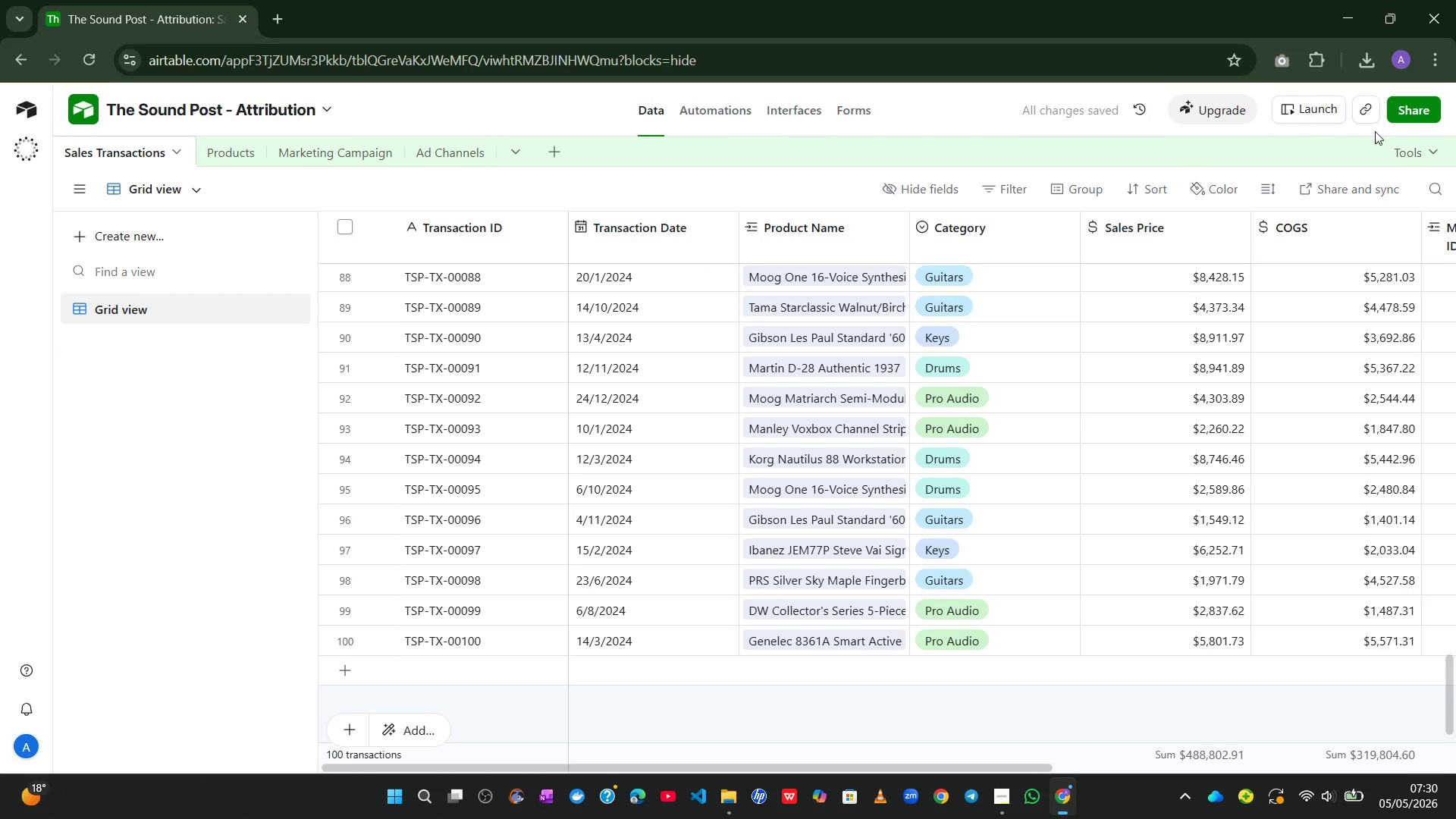 
left_click([1398, 121])
 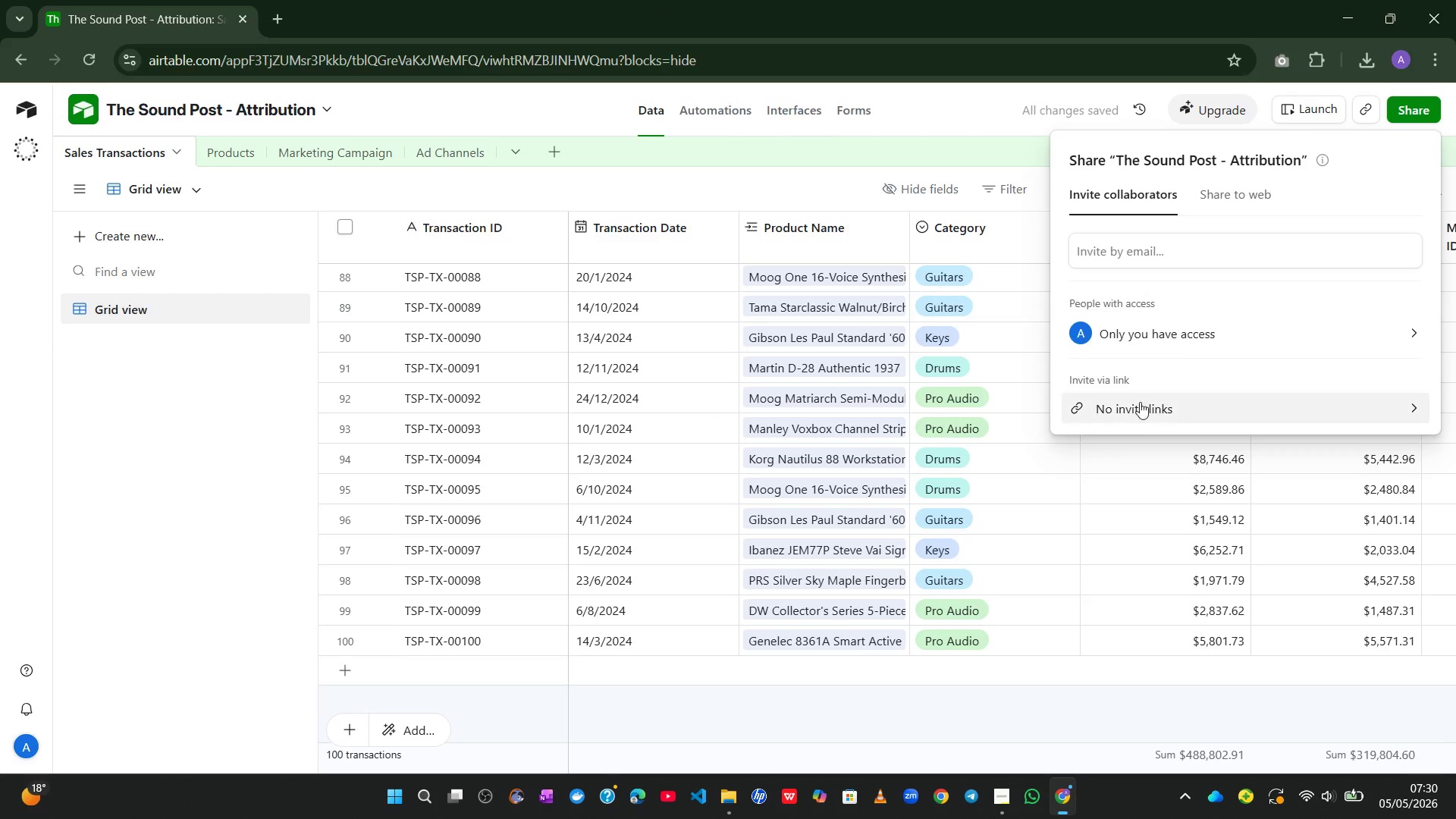 
left_click([1138, 415])
 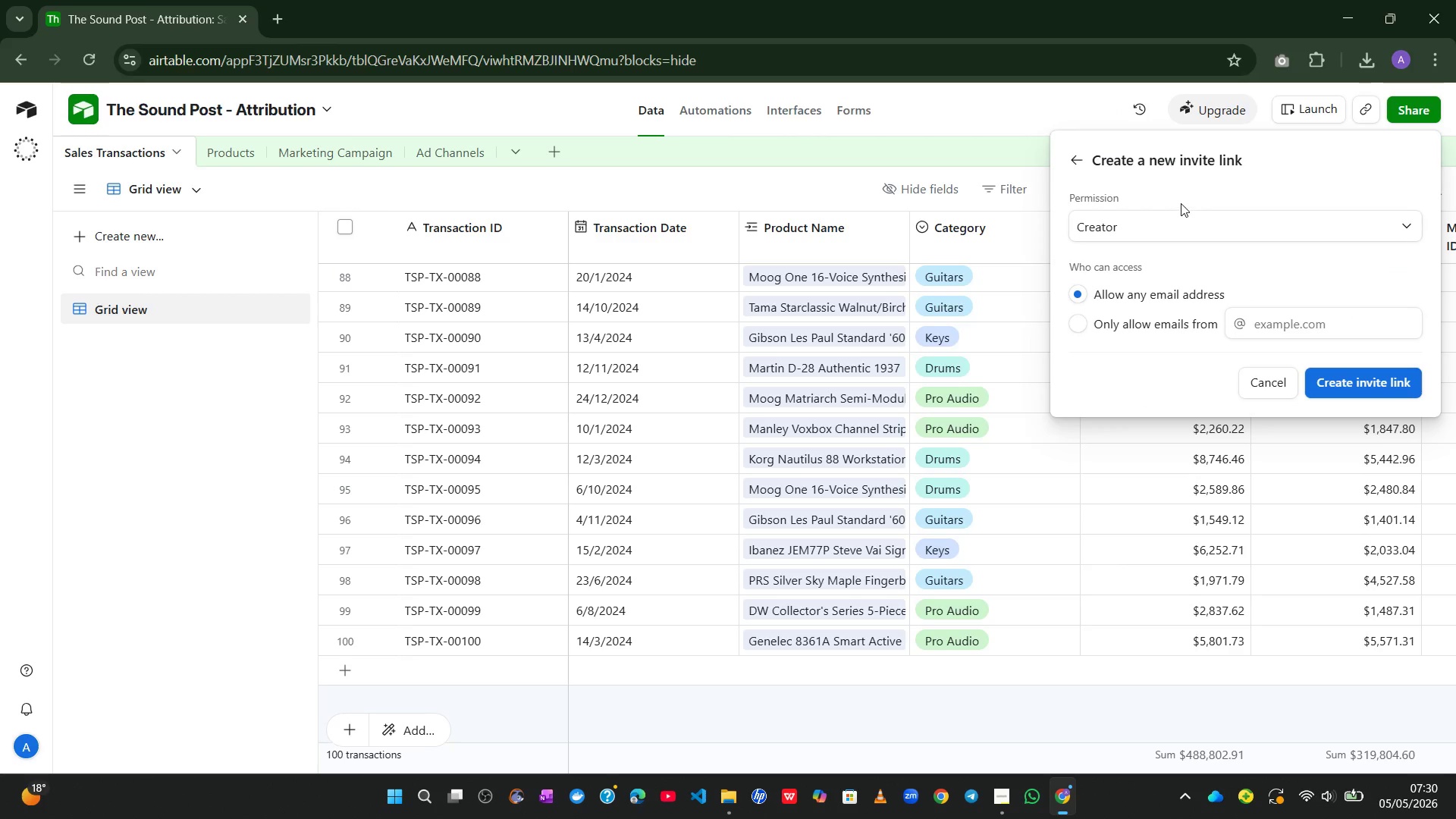 
left_click([1165, 230])
 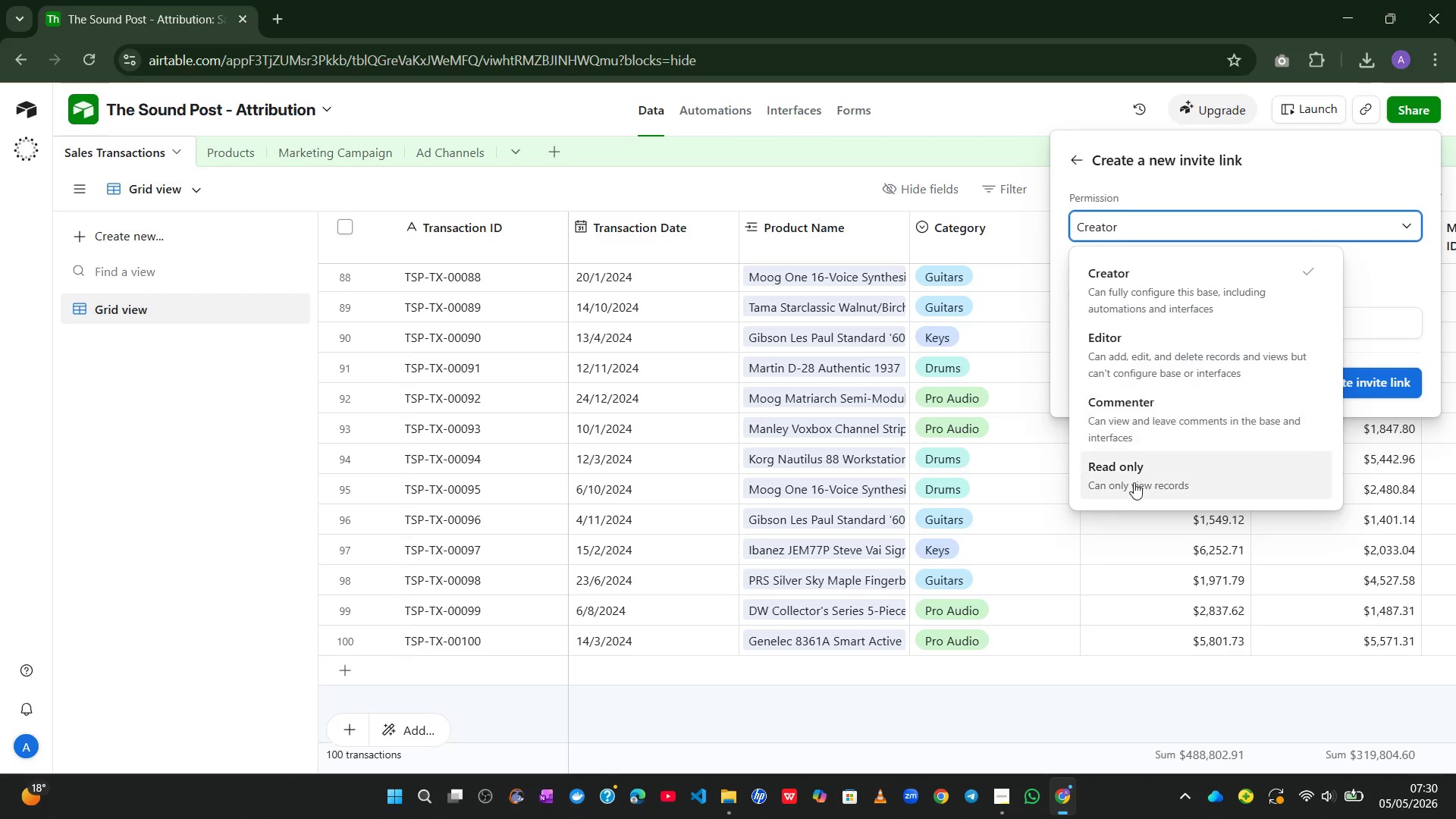 
left_click([1134, 484])
 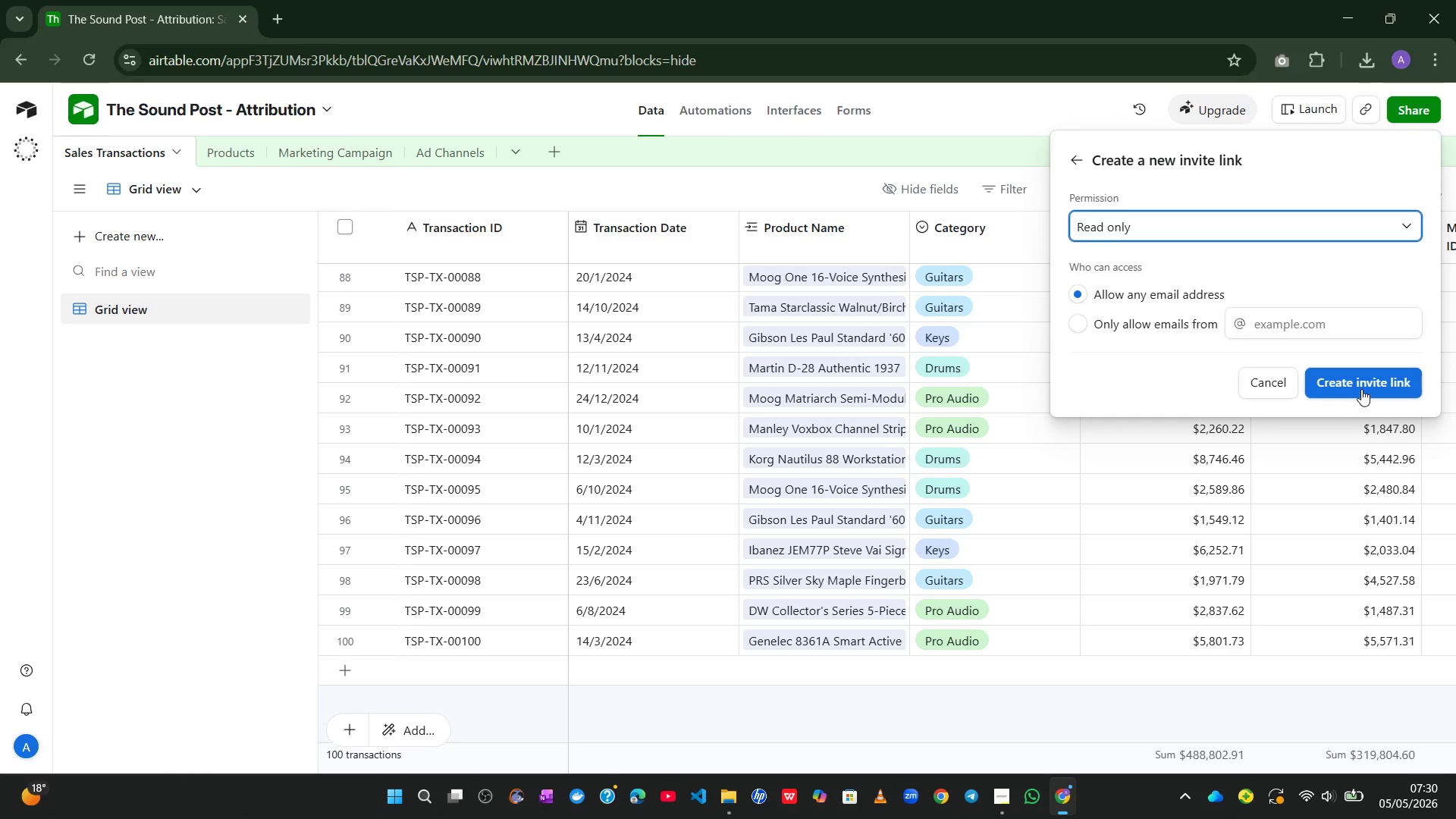 
left_click([1358, 384])
 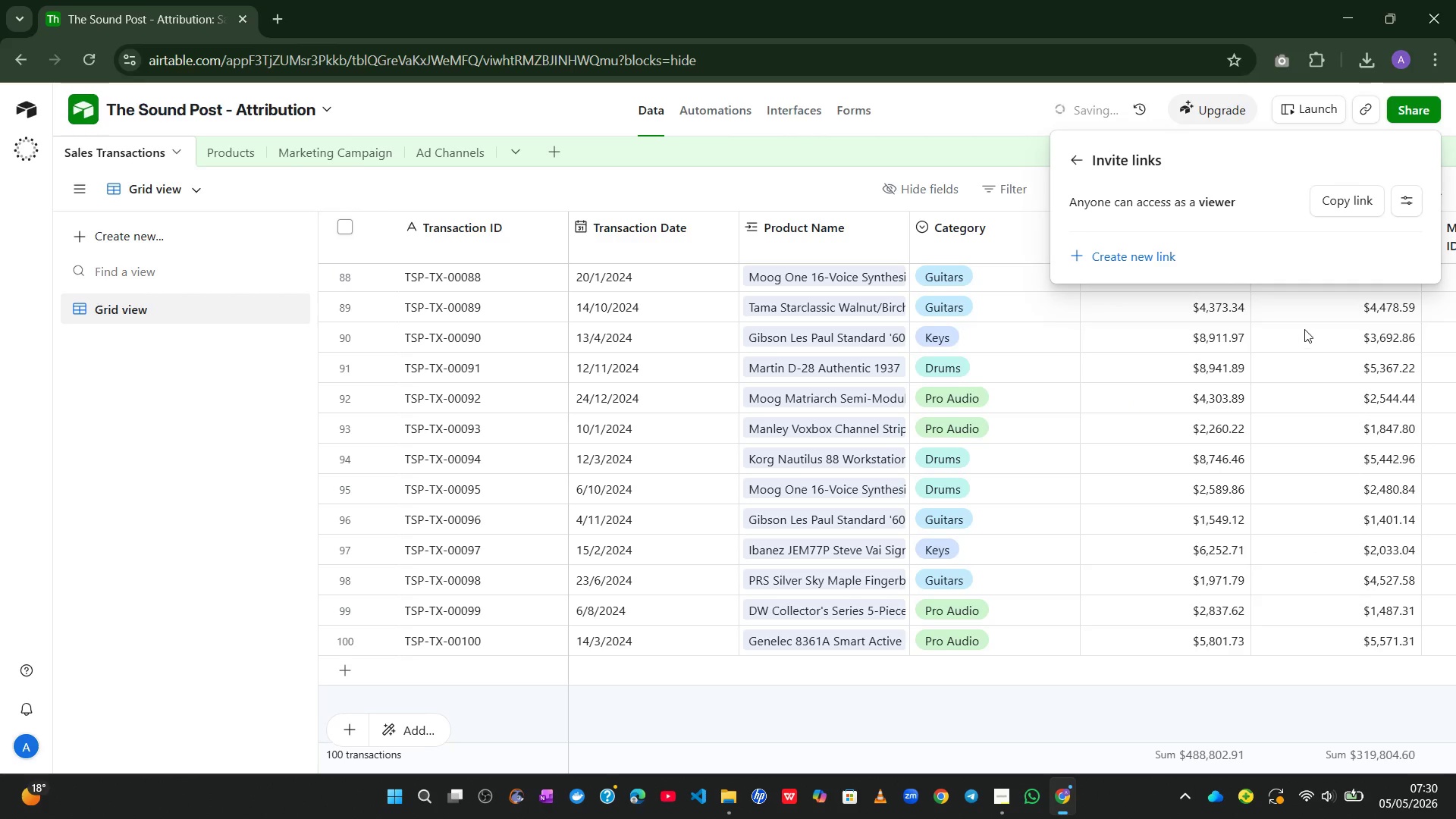 
left_click([1356, 199])